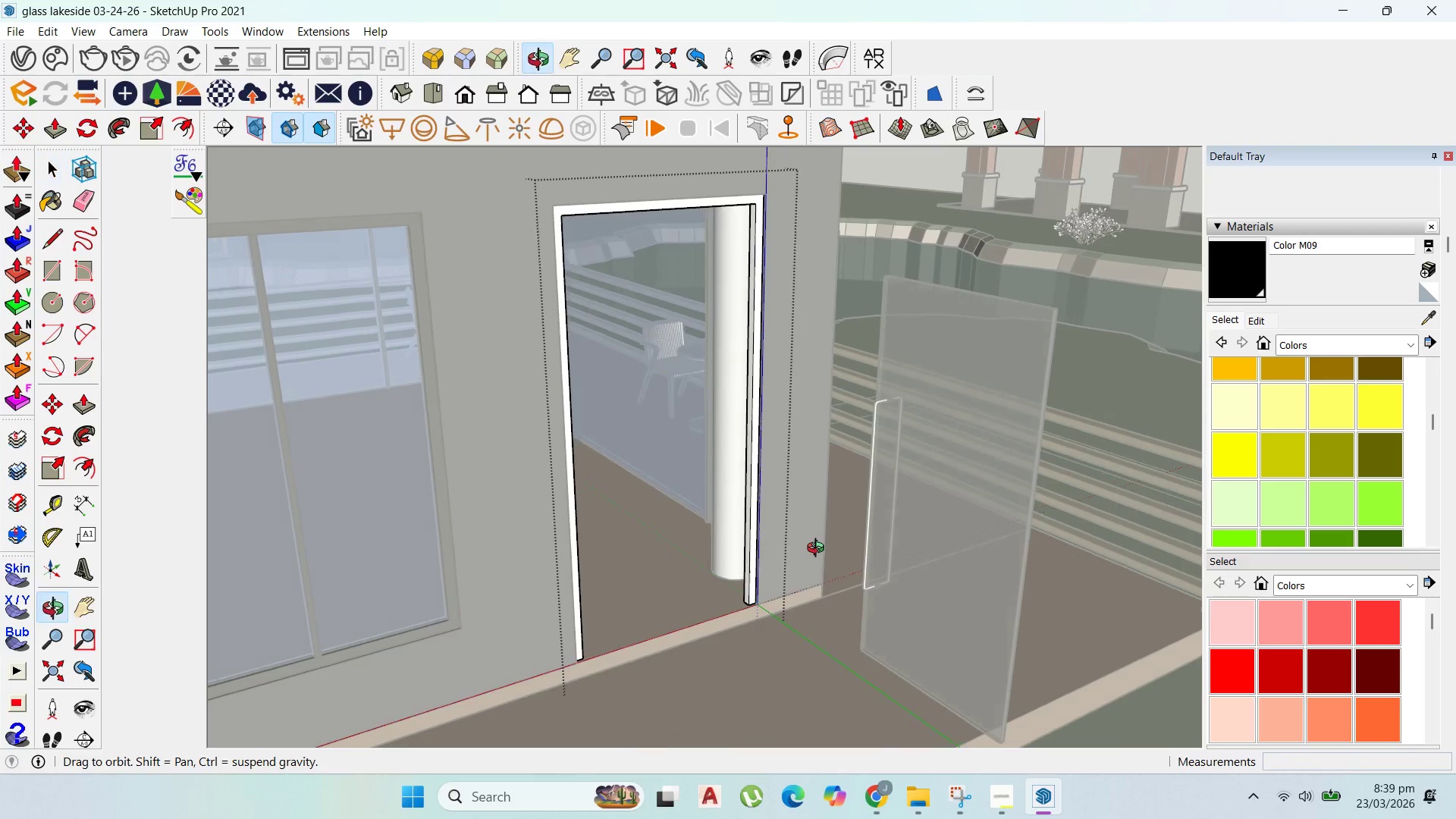 
scroll: coordinate [749, 533], scroll_direction: down, amount: 5.0
 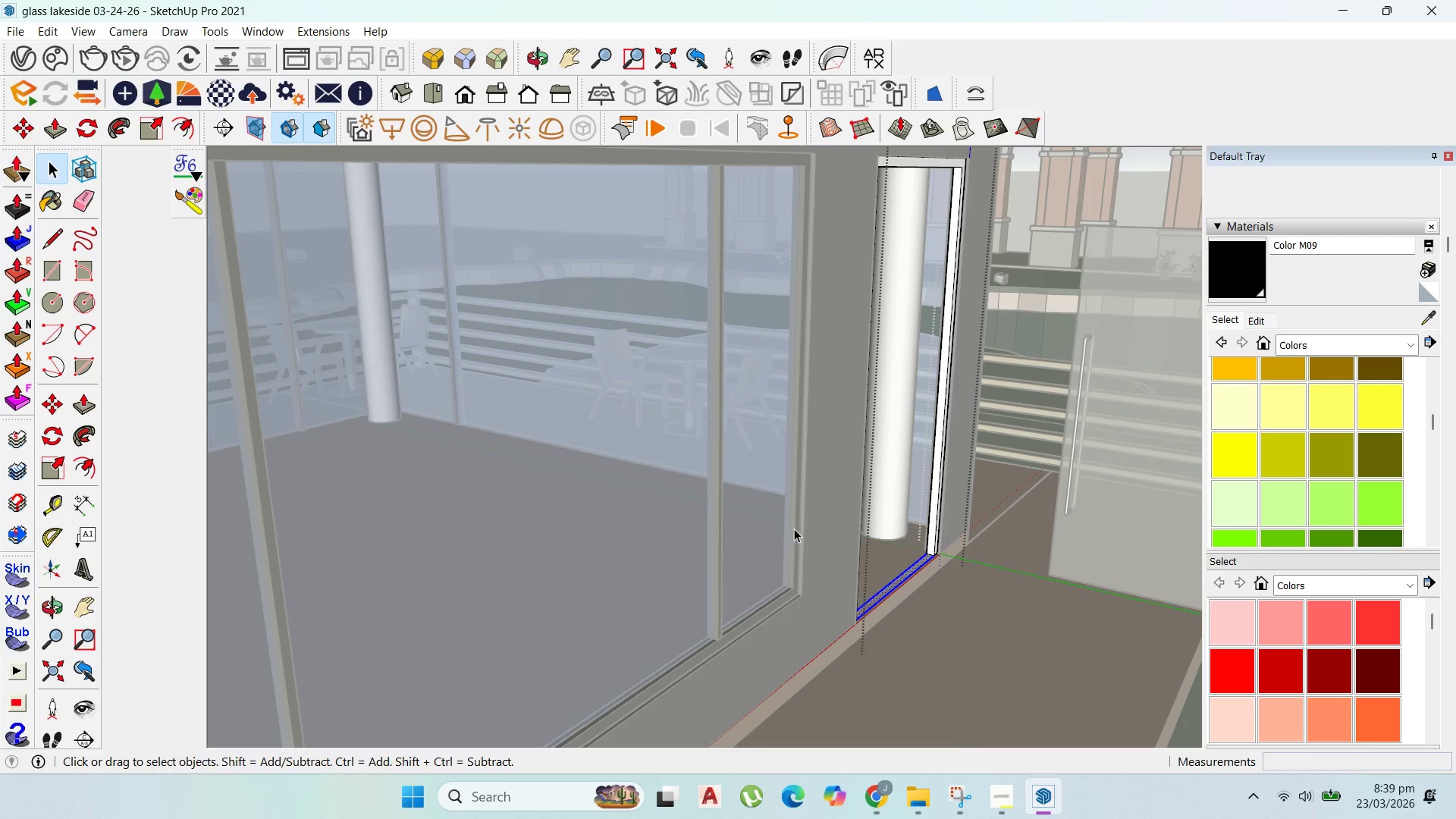 
key(Escape)
 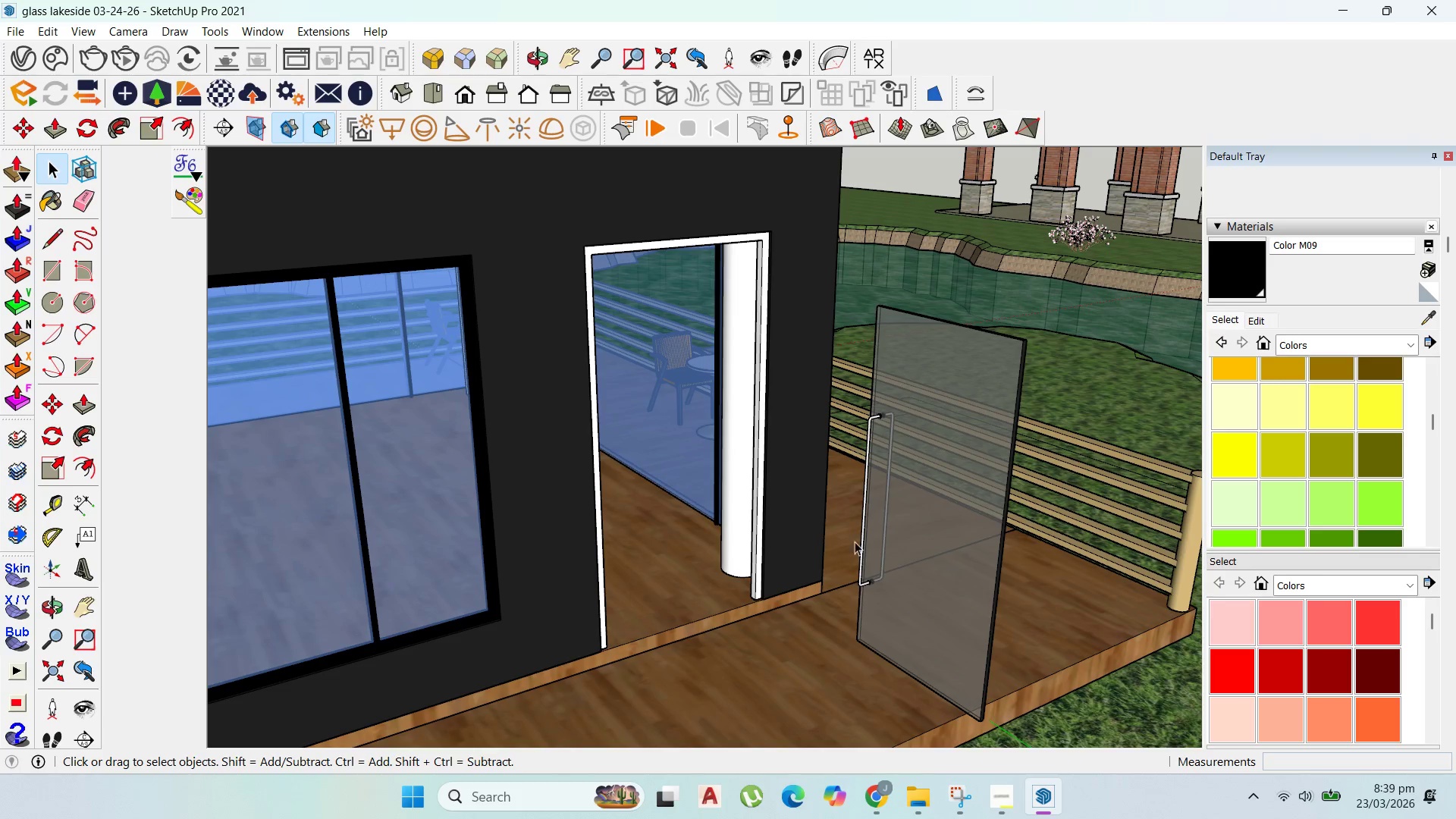 
key(Escape)
 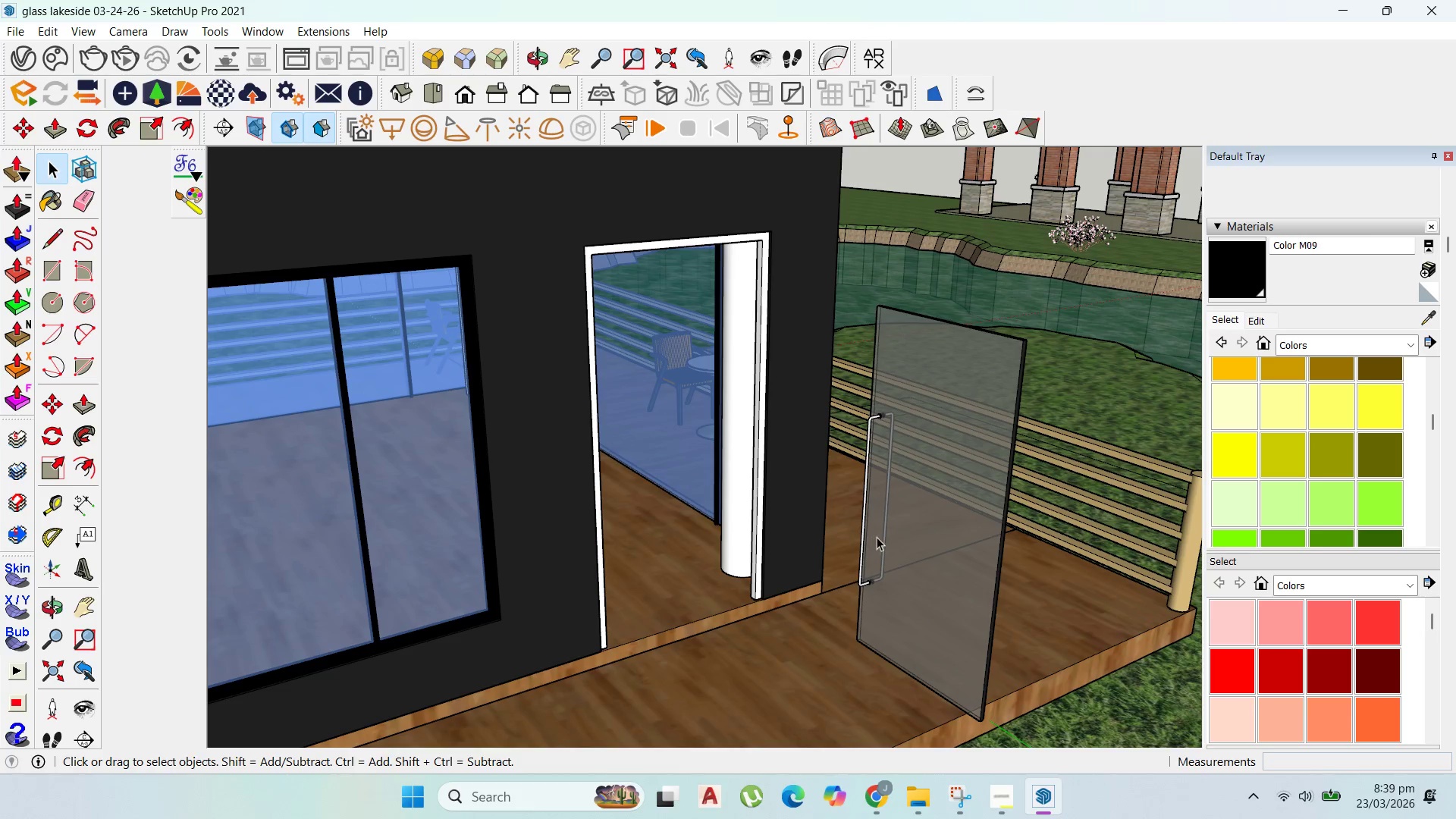 
scroll: coordinate [819, 550], scroll_direction: down, amount: 1.0
 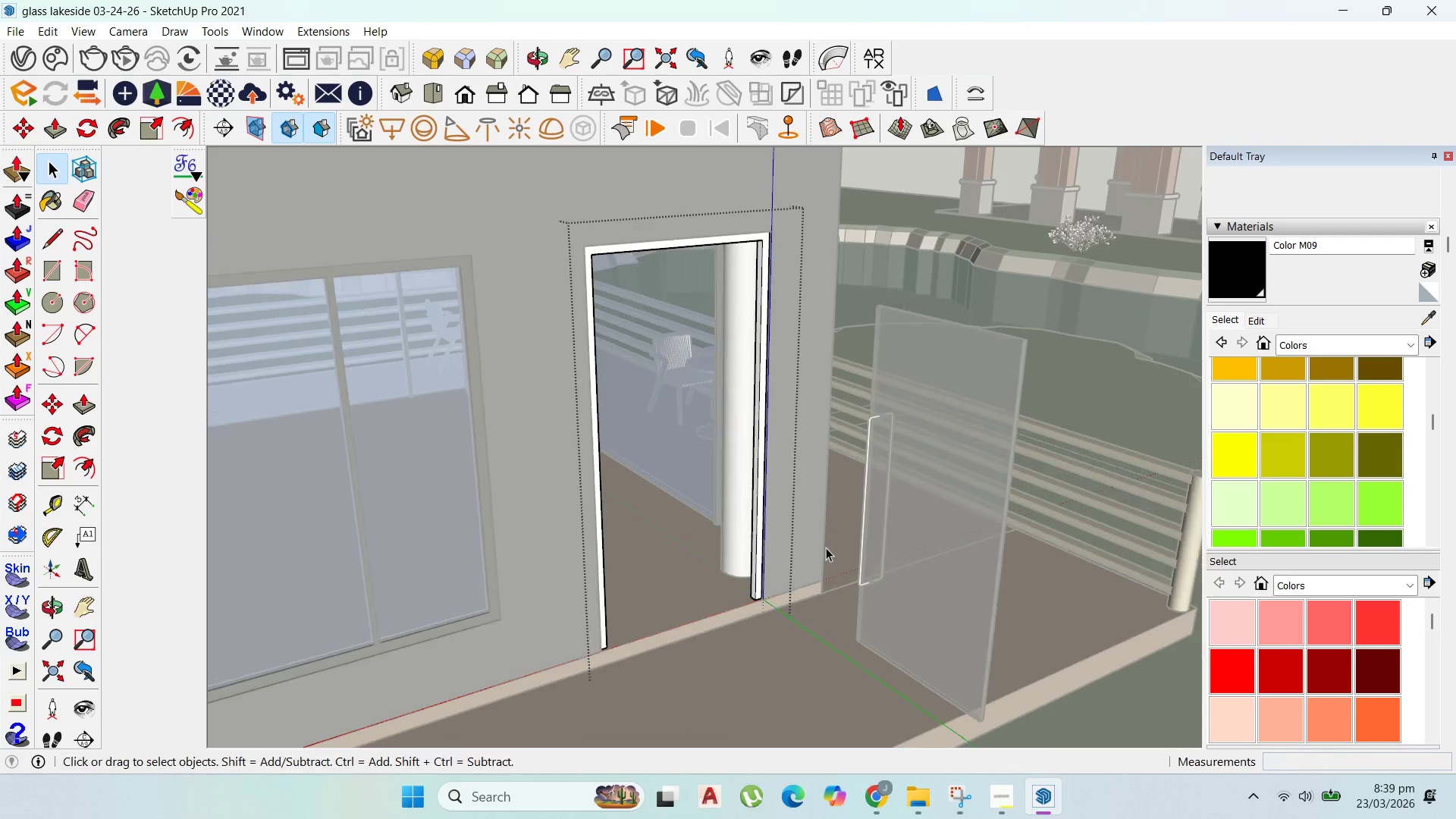 
left_click([877, 537])
 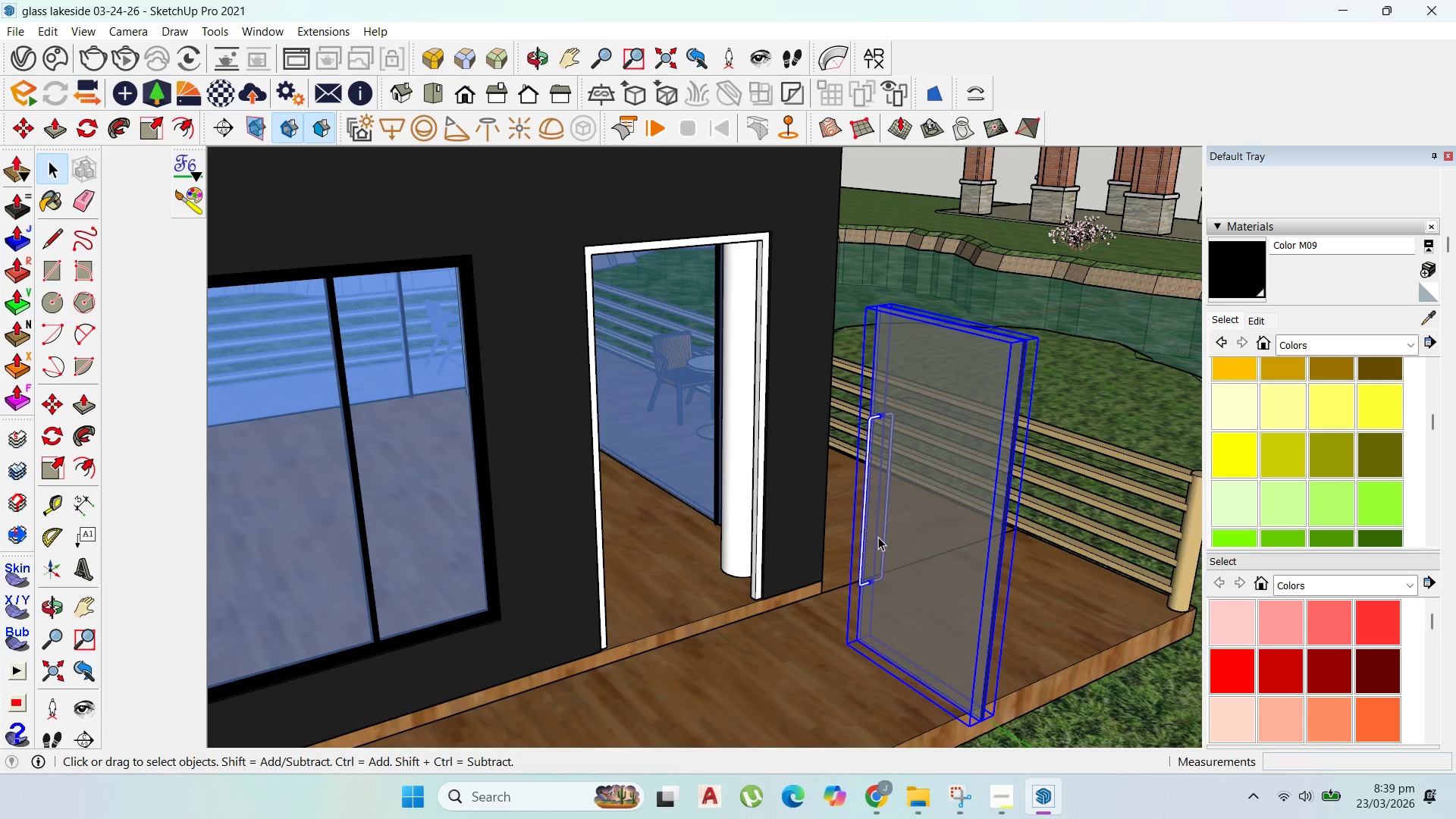 
scroll: coordinate [839, 657], scroll_direction: up, amount: 6.0
 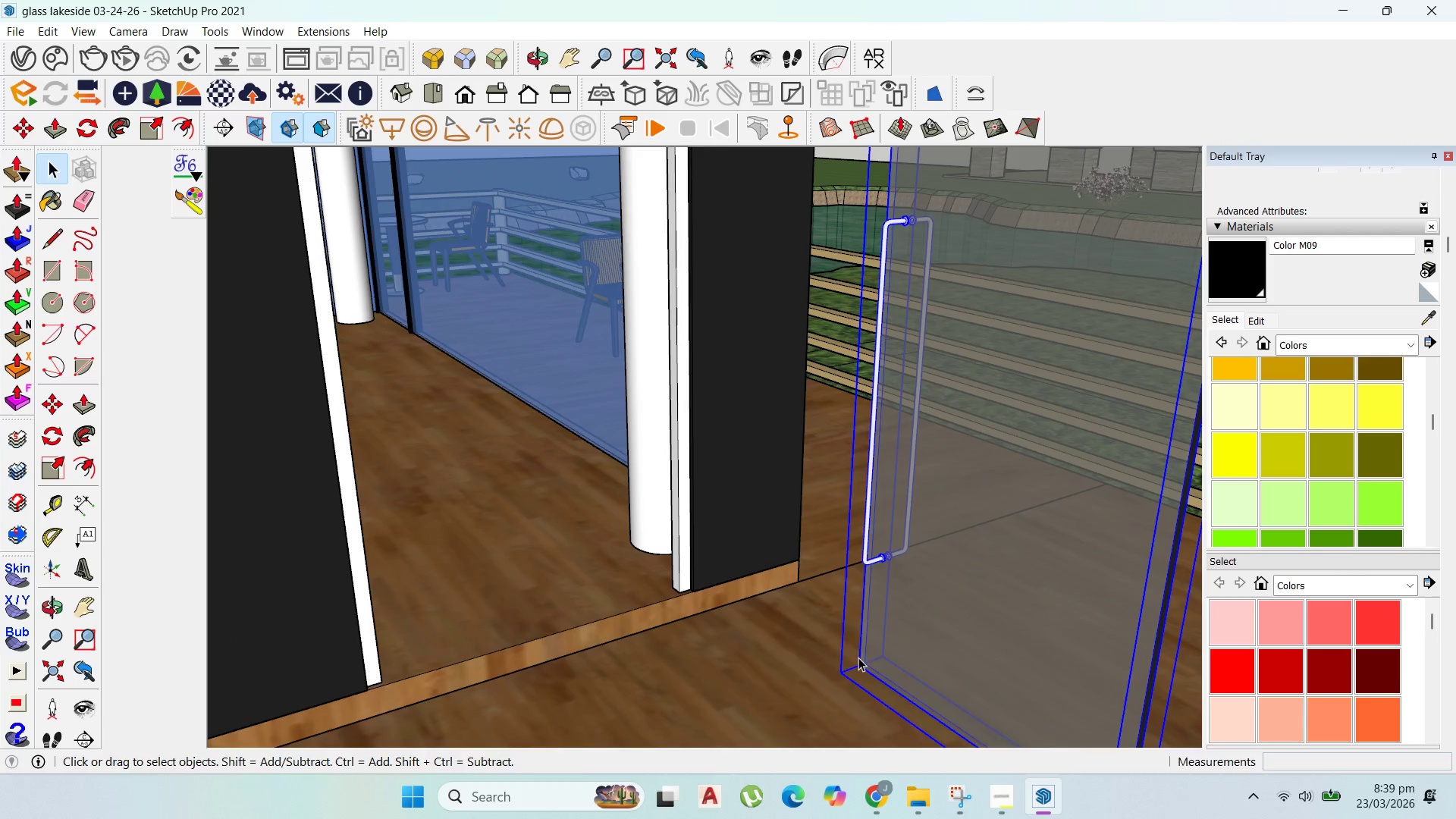 
key(M)
 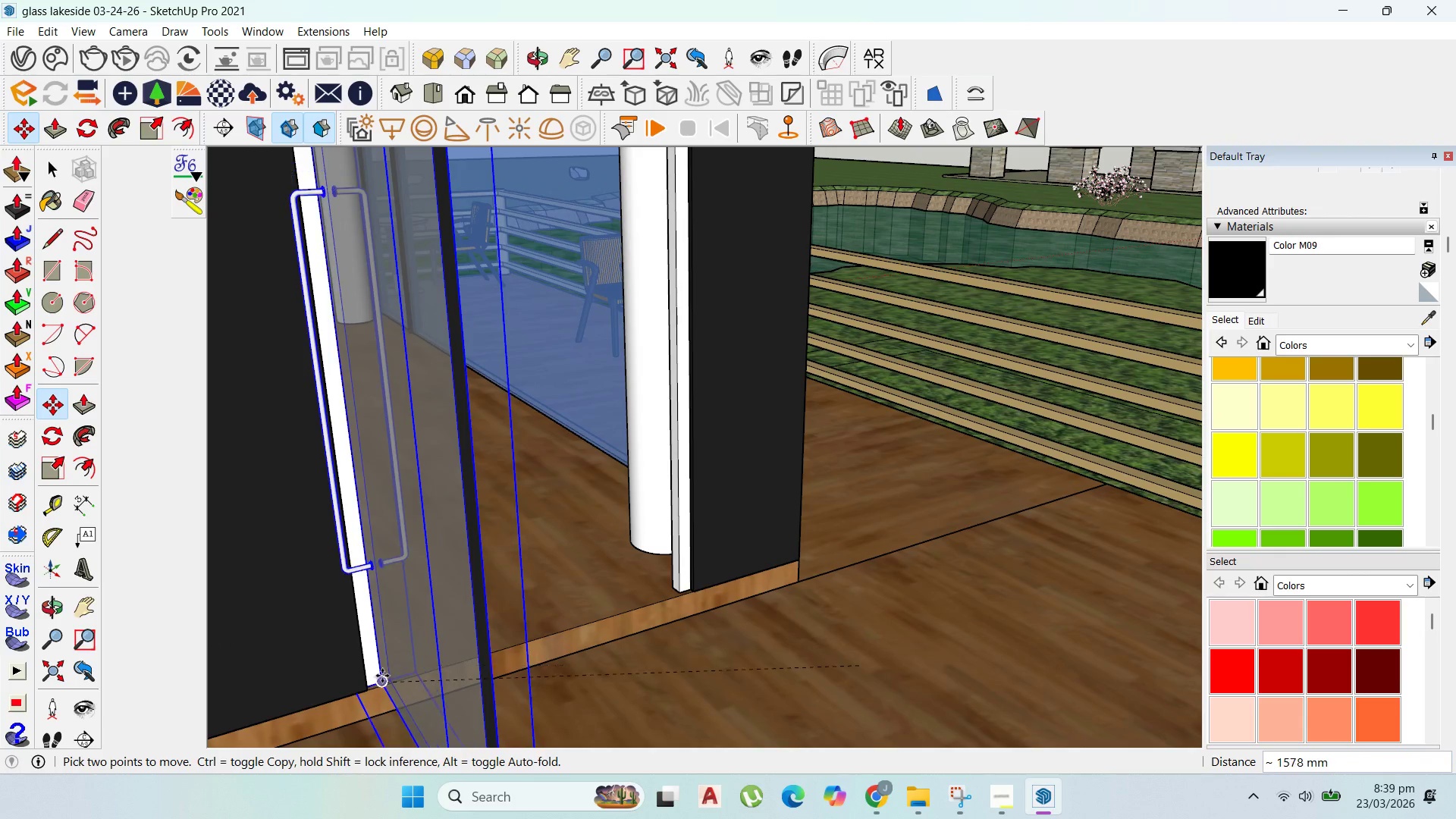 
left_click([382, 676])
 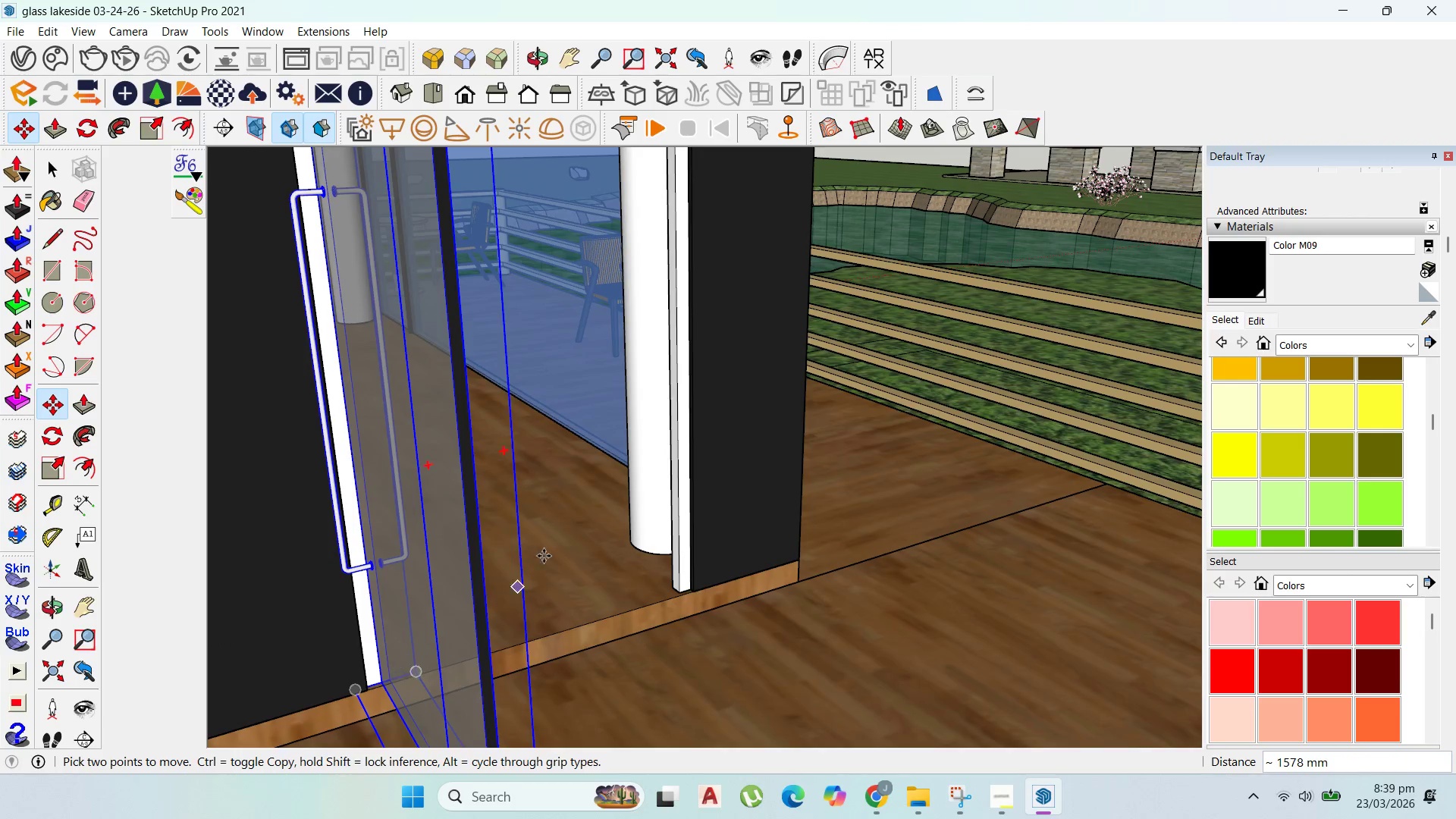 
scroll: coordinate [676, 500], scroll_direction: down, amount: 7.0
 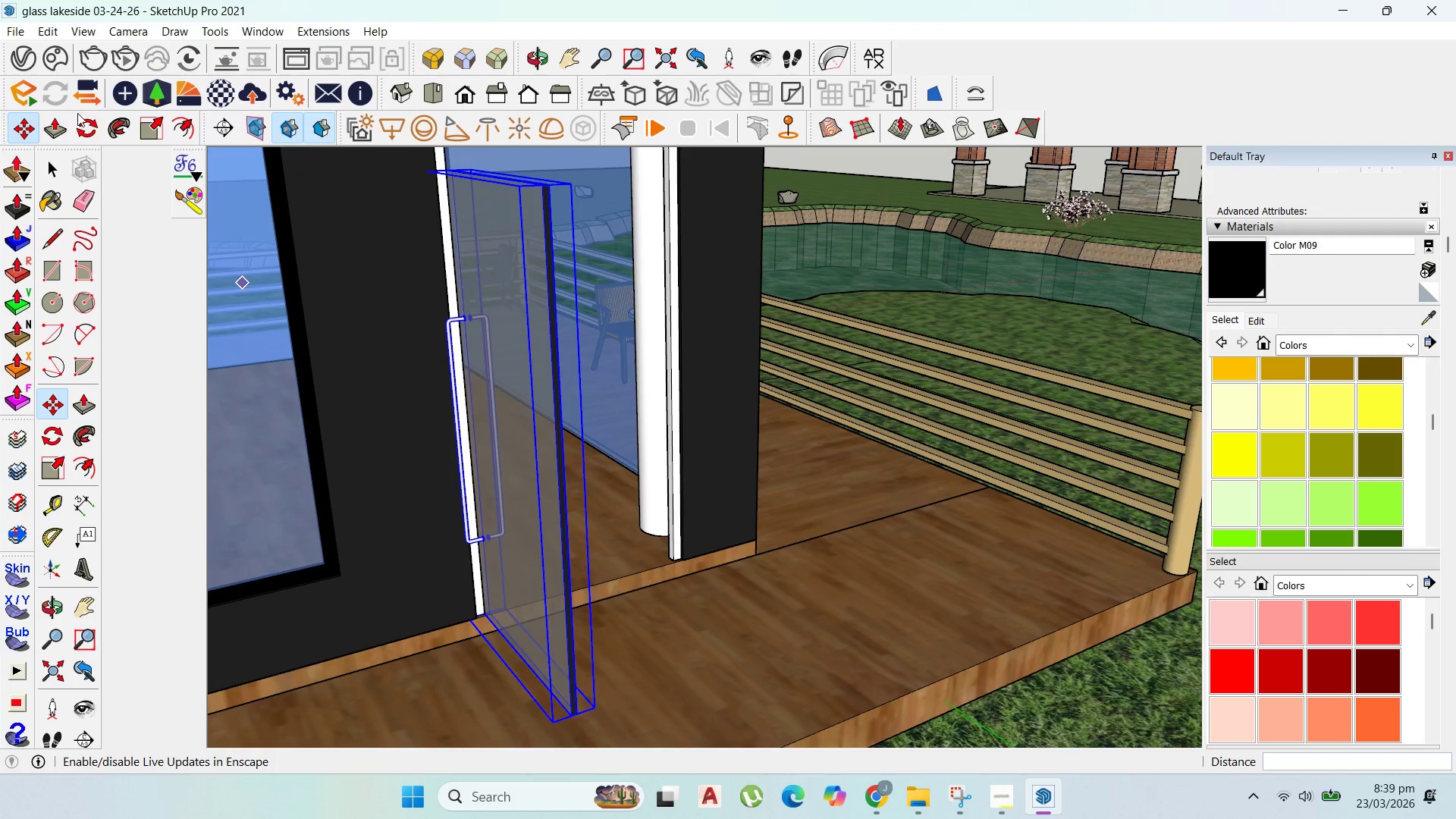 
left_click_drag(start_coordinate=[87, 116], to_coordinate=[93, 119])
 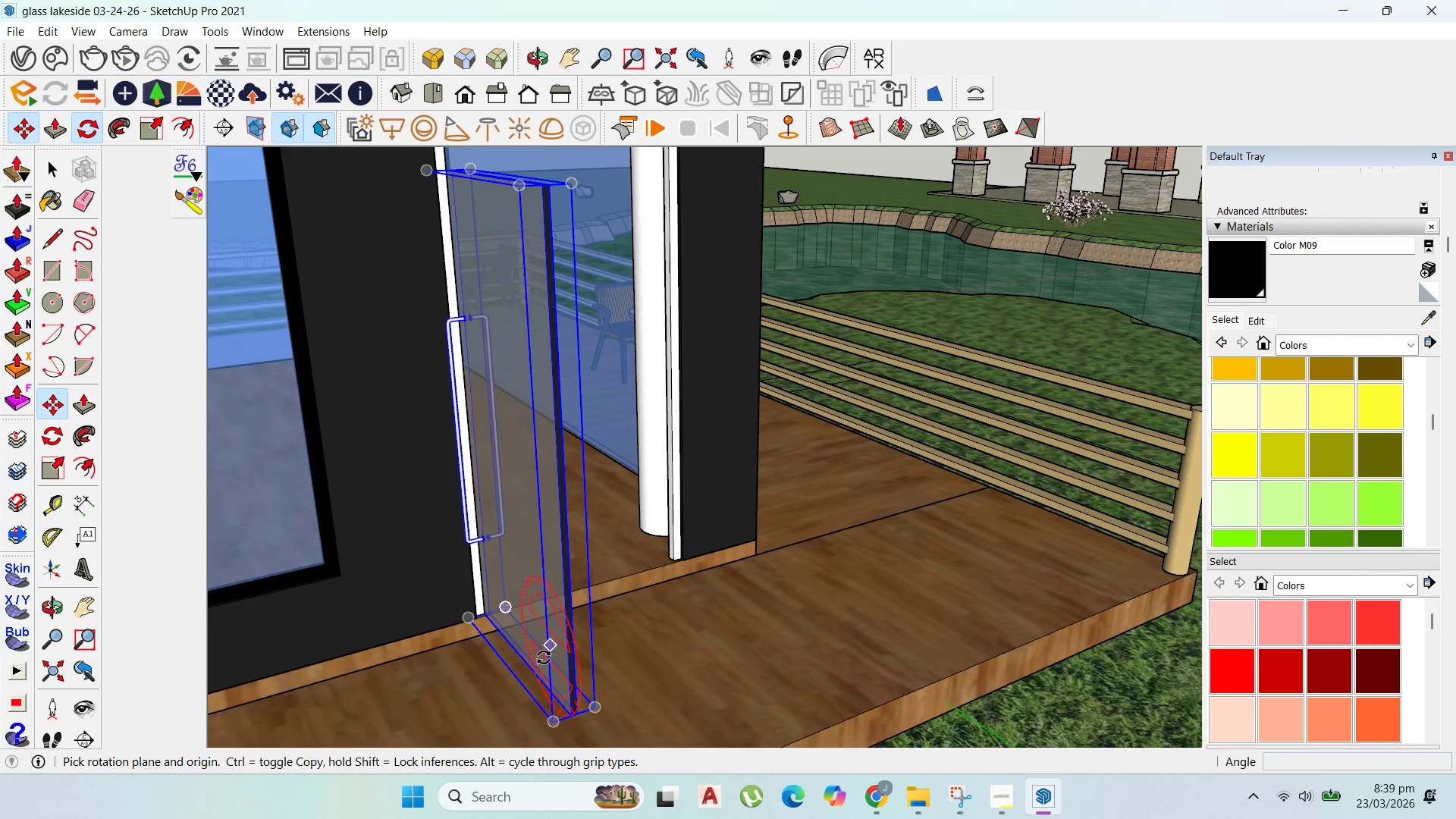 
scroll: coordinate [478, 615], scroll_direction: up, amount: 9.0
 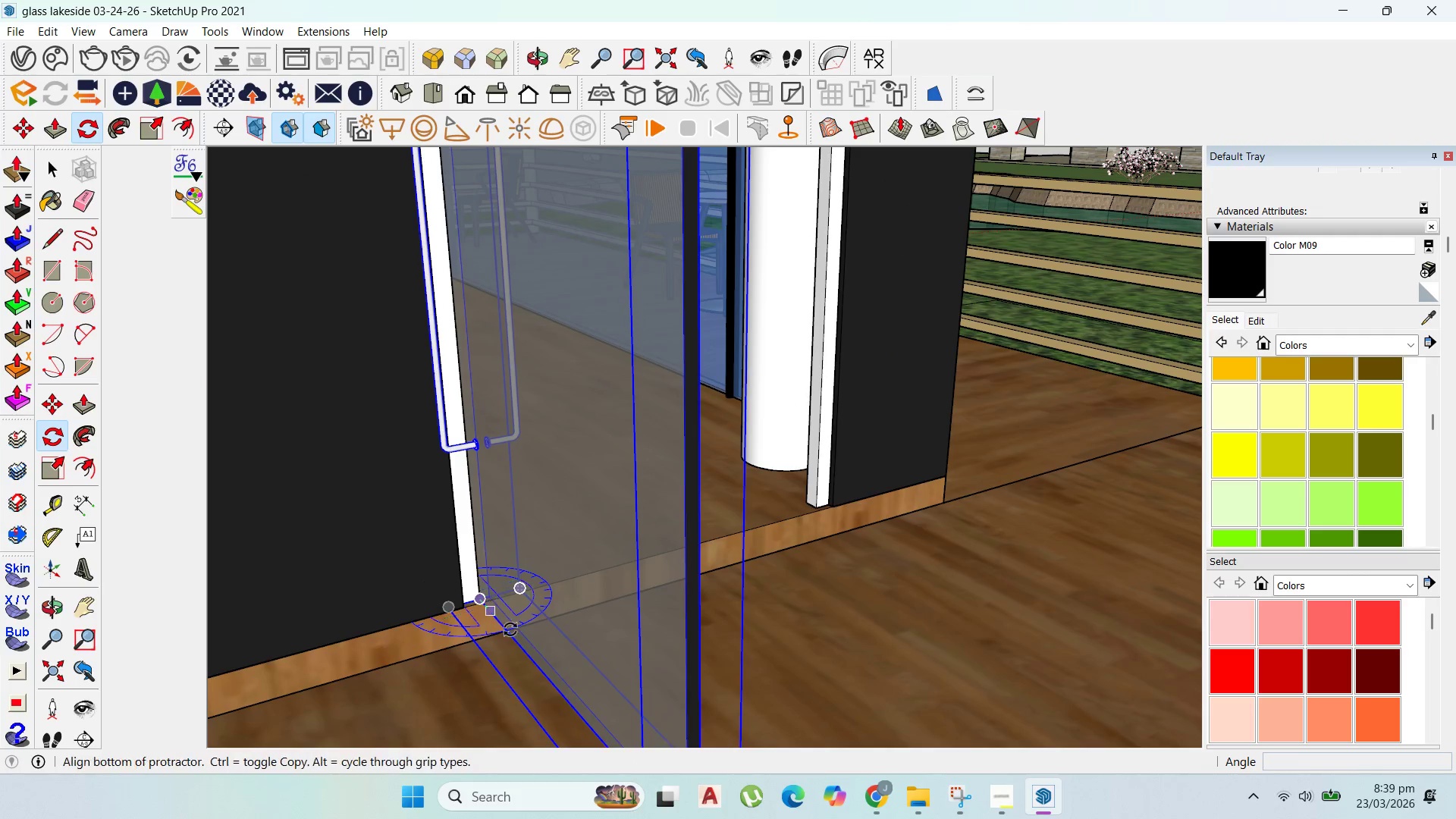 
left_click_drag(start_coordinate=[514, 643], to_coordinate=[529, 644])
 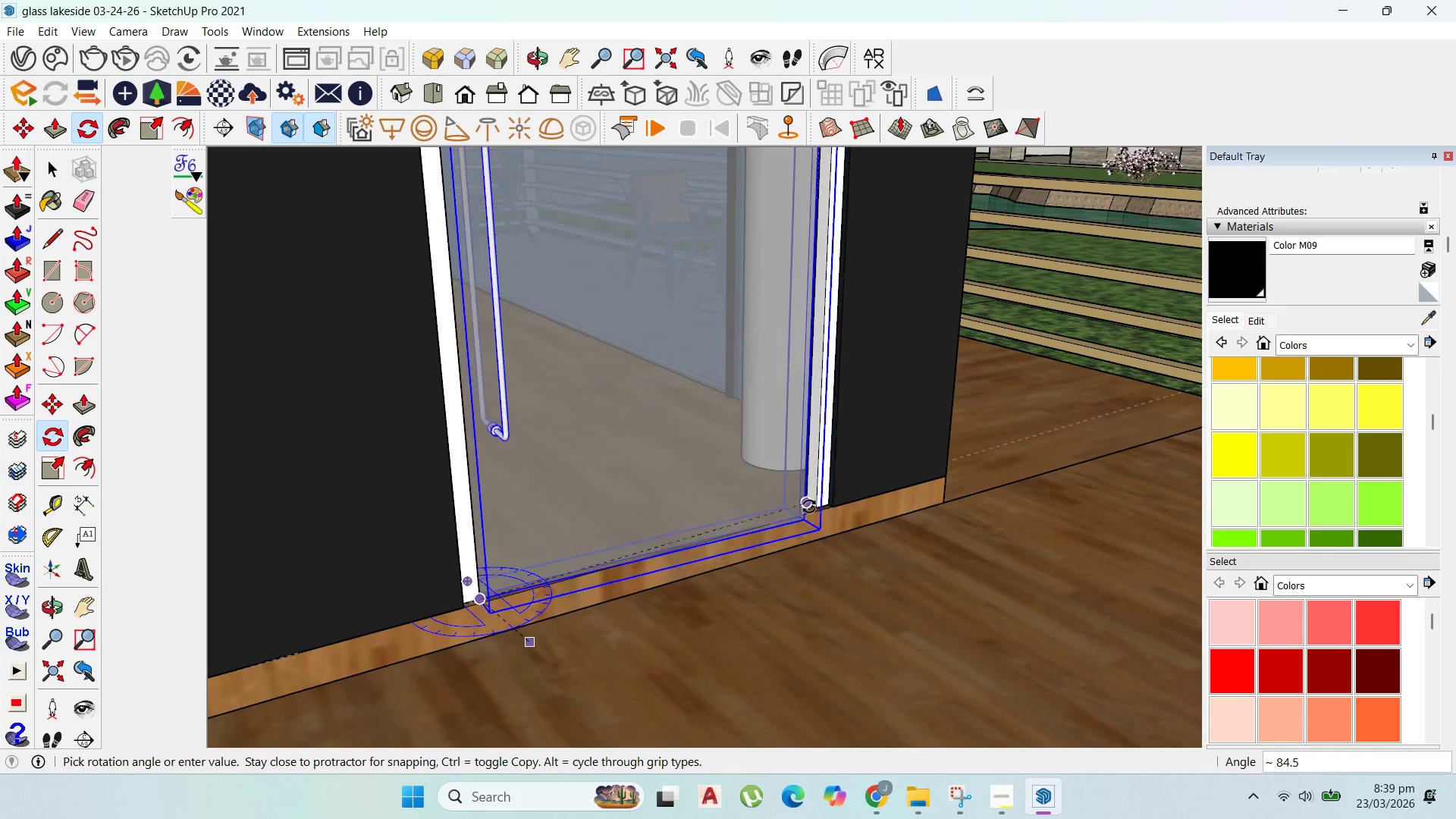 
scroll: coordinate [811, 504], scroll_direction: up, amount: 4.0
 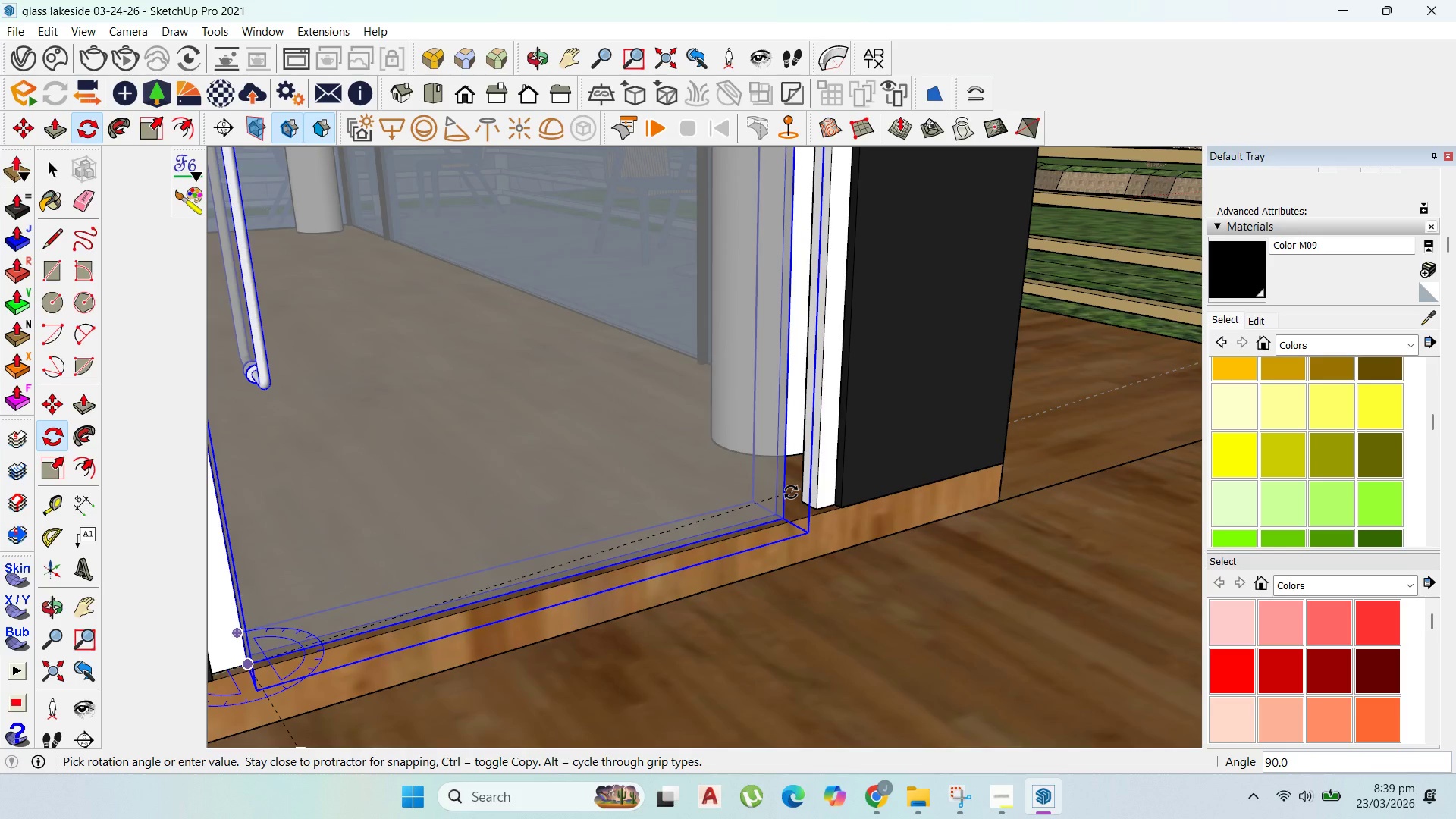 
key(Backquote)
 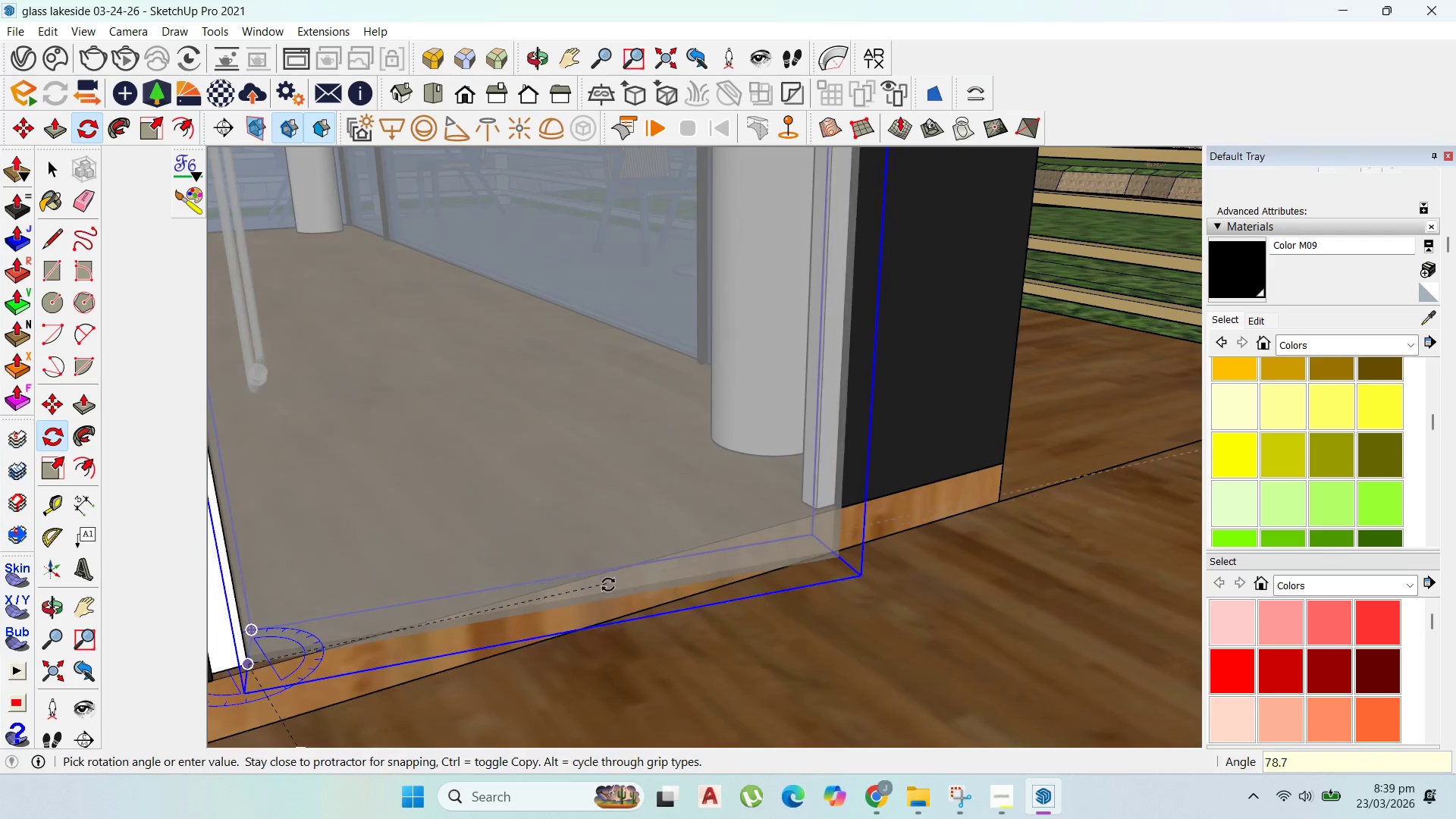 
key(Escape)
 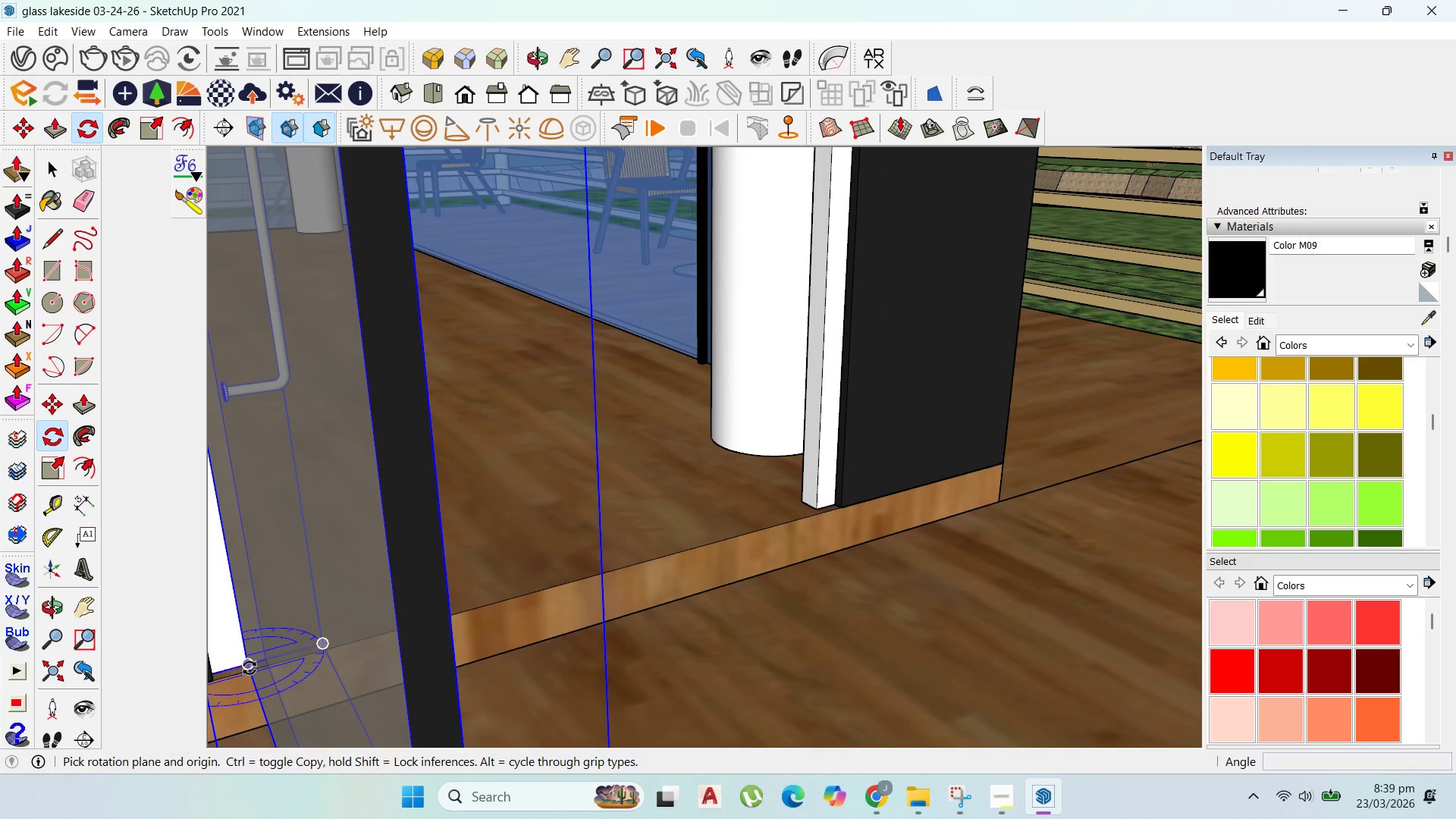 
left_click([251, 669])
 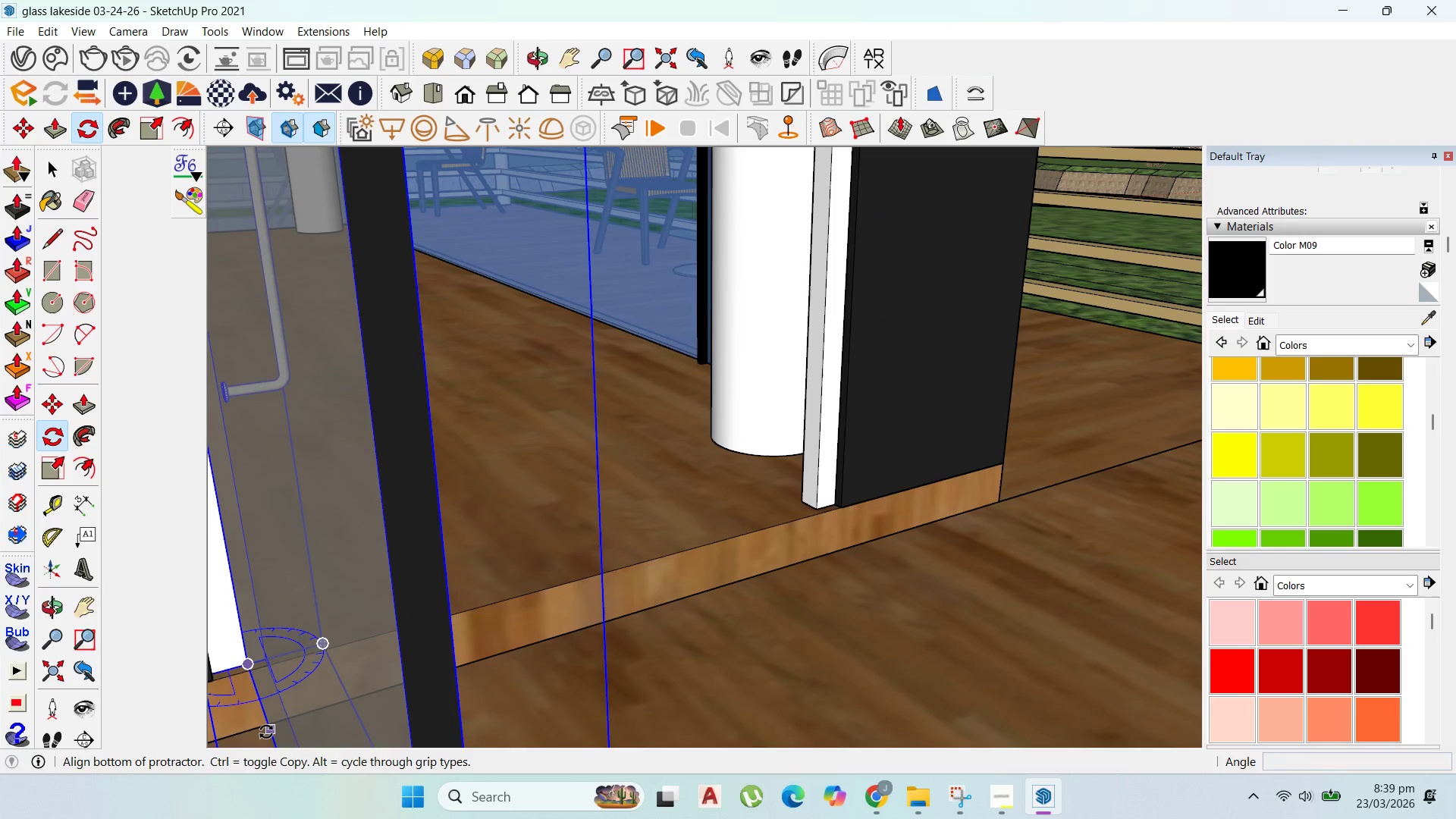 
left_click([266, 732])
 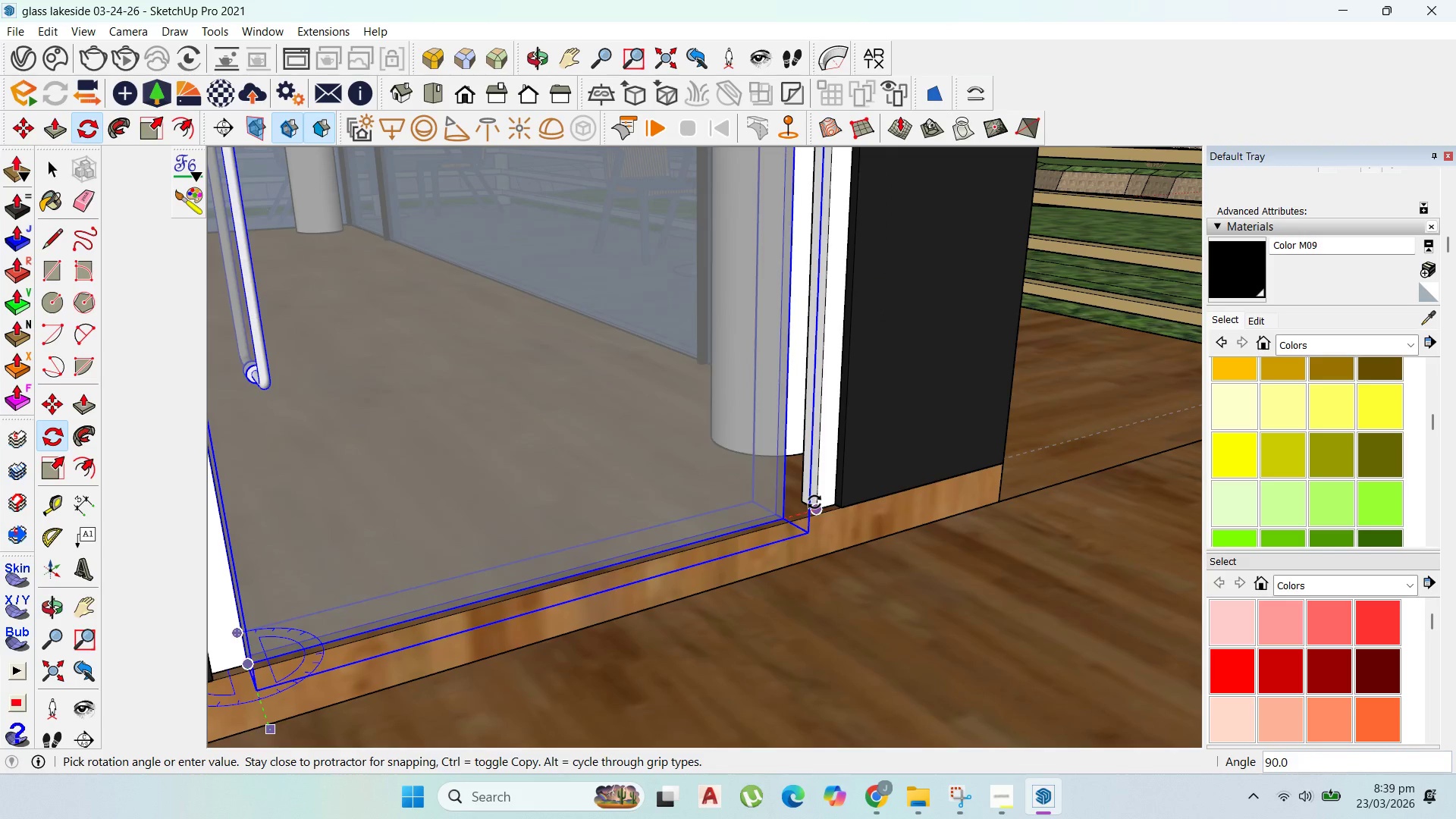 
left_click([817, 502])
 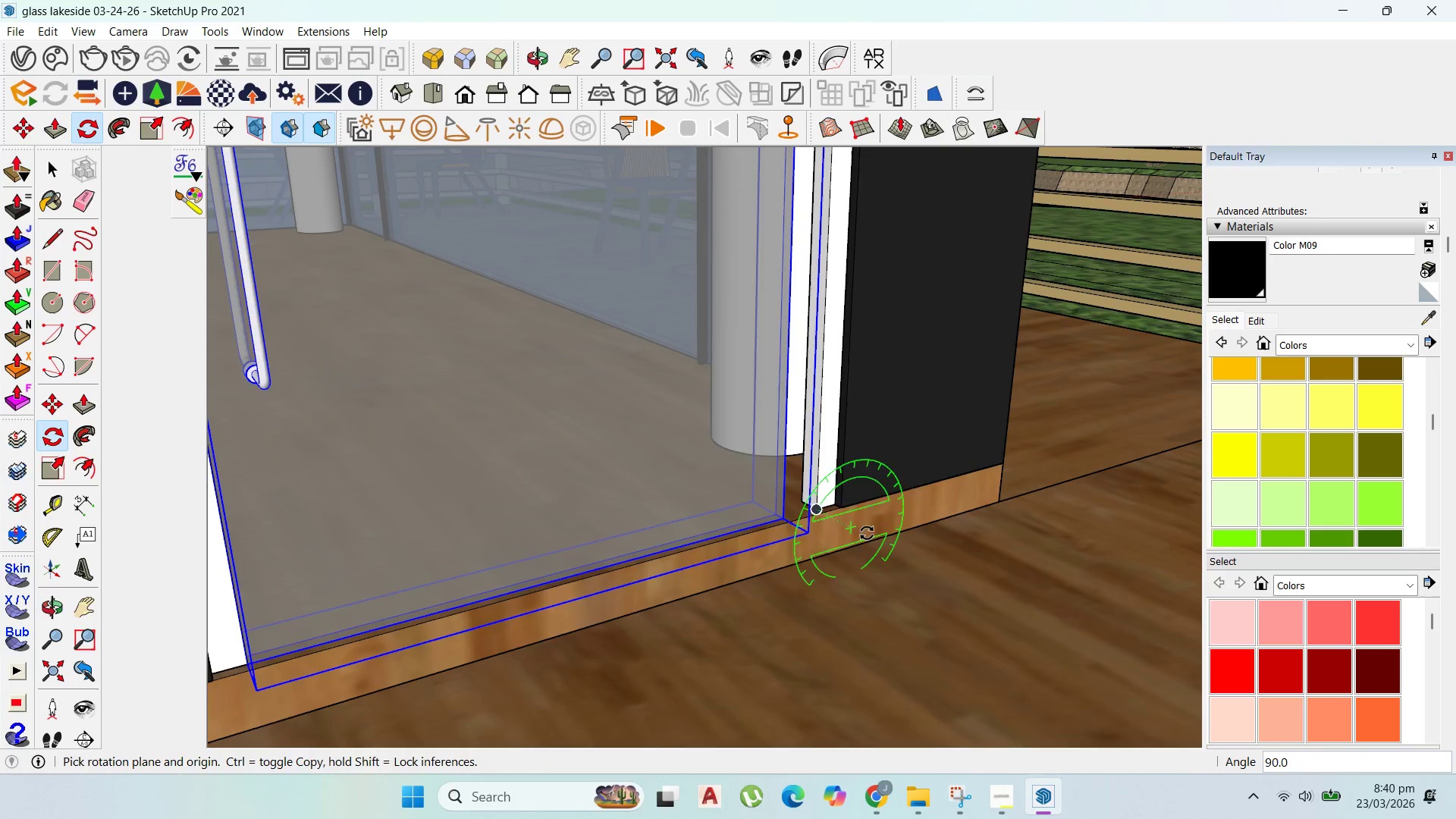 
scroll: coordinate [619, 659], scroll_direction: down, amount: 15.0
 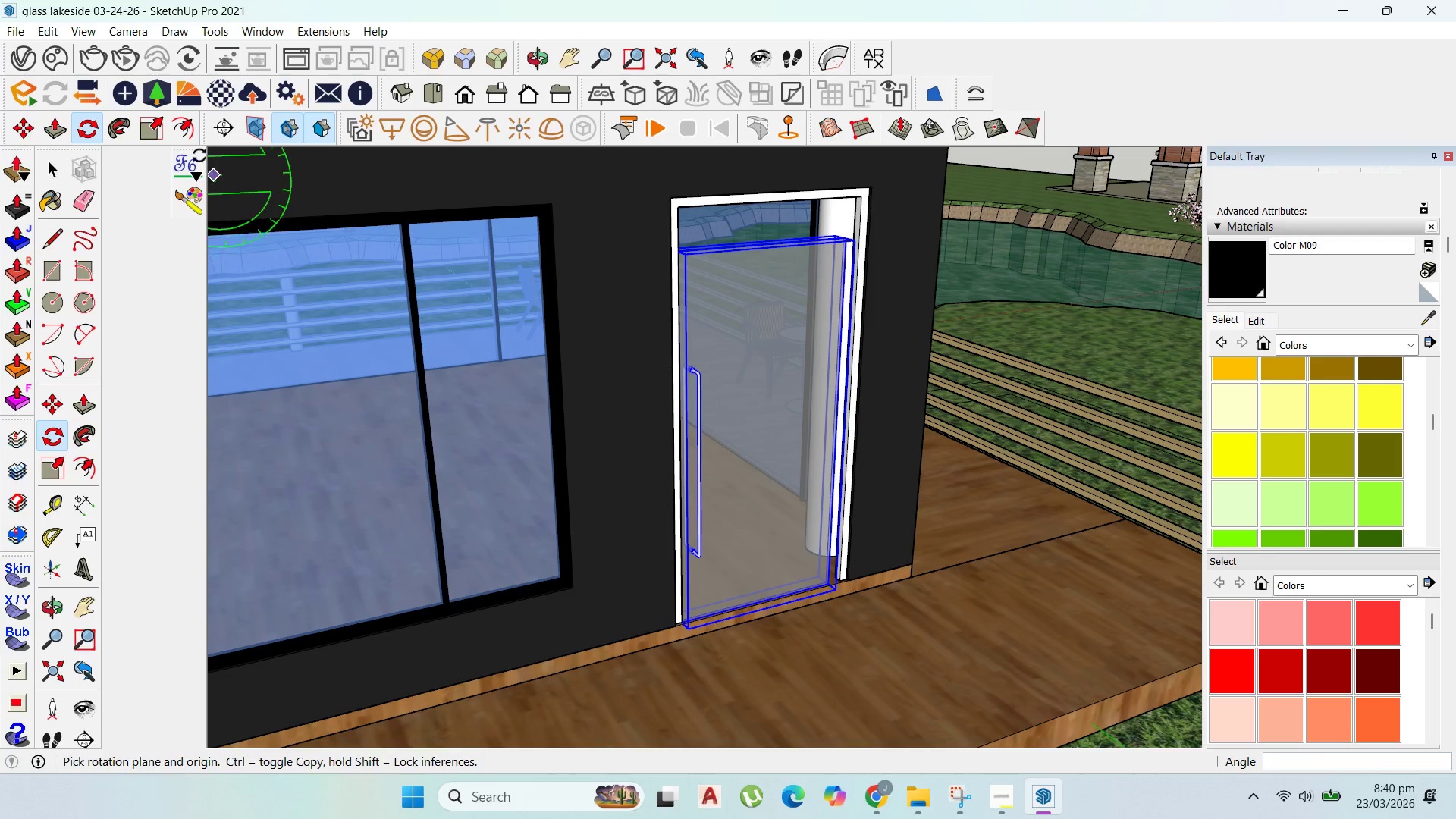 
left_click([150, 130])
 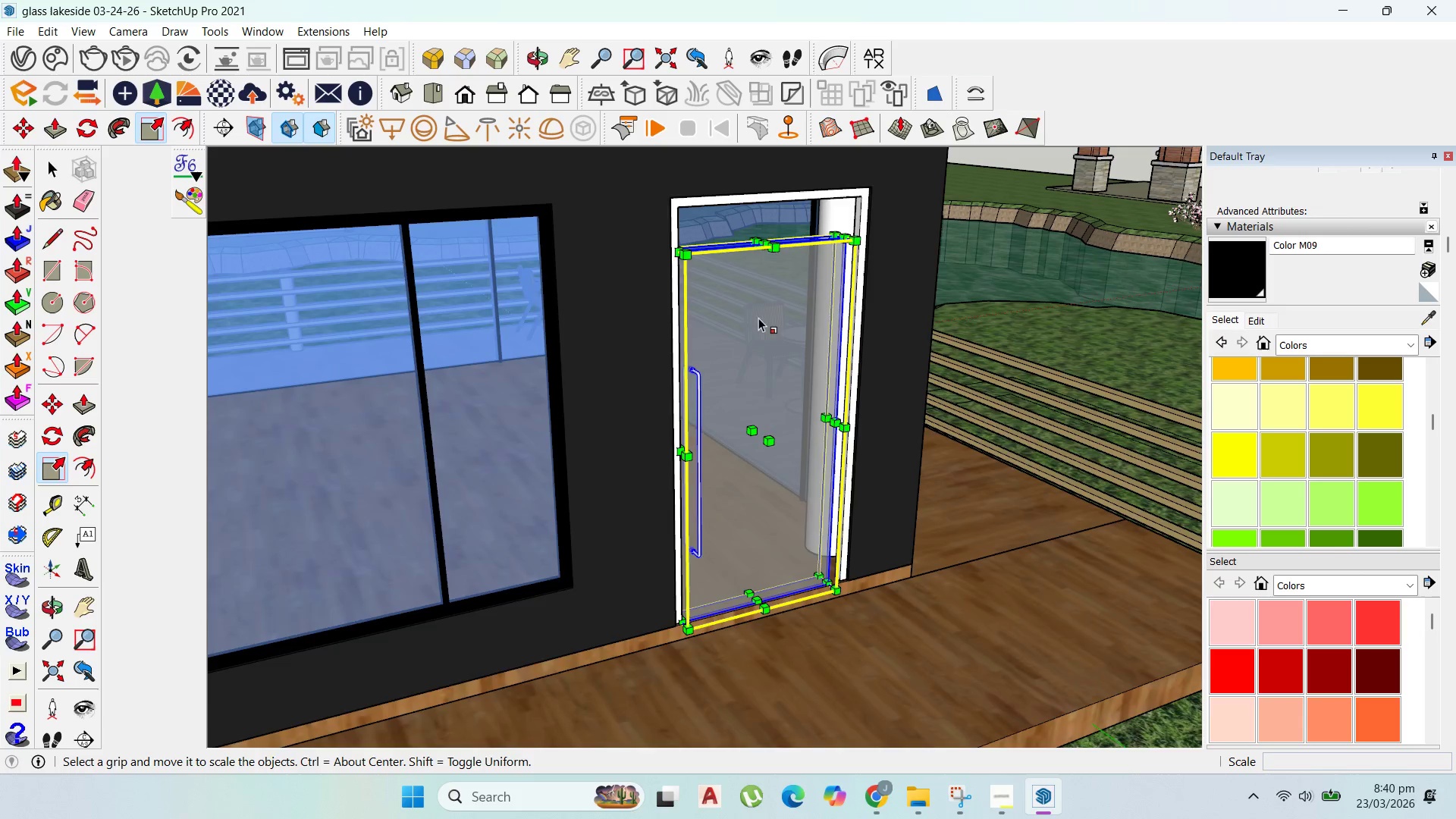 
scroll: coordinate [827, 413], scroll_direction: up, amount: 5.0
 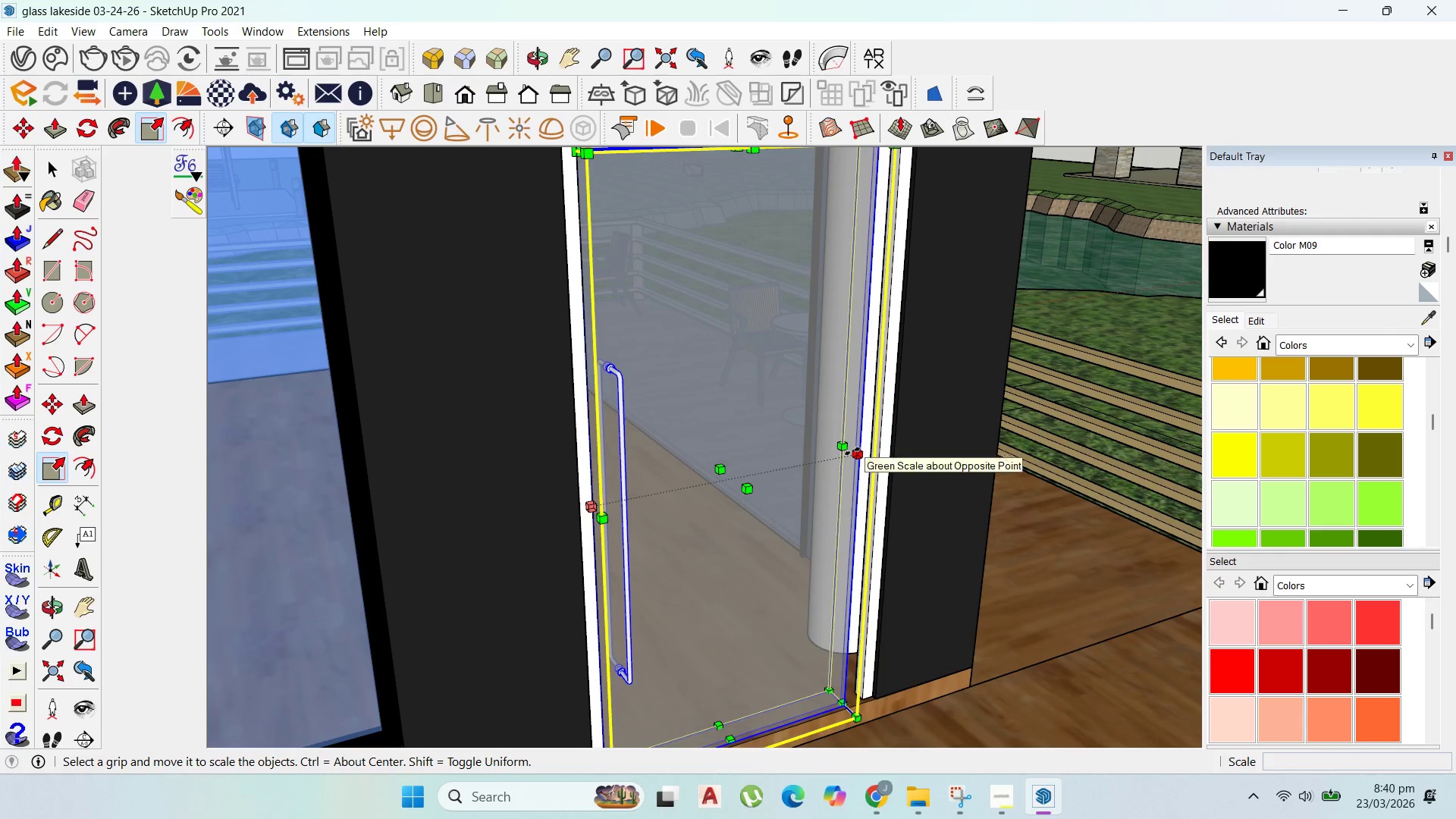 
left_click_drag(start_coordinate=[852, 451], to_coordinate=[880, 450])
 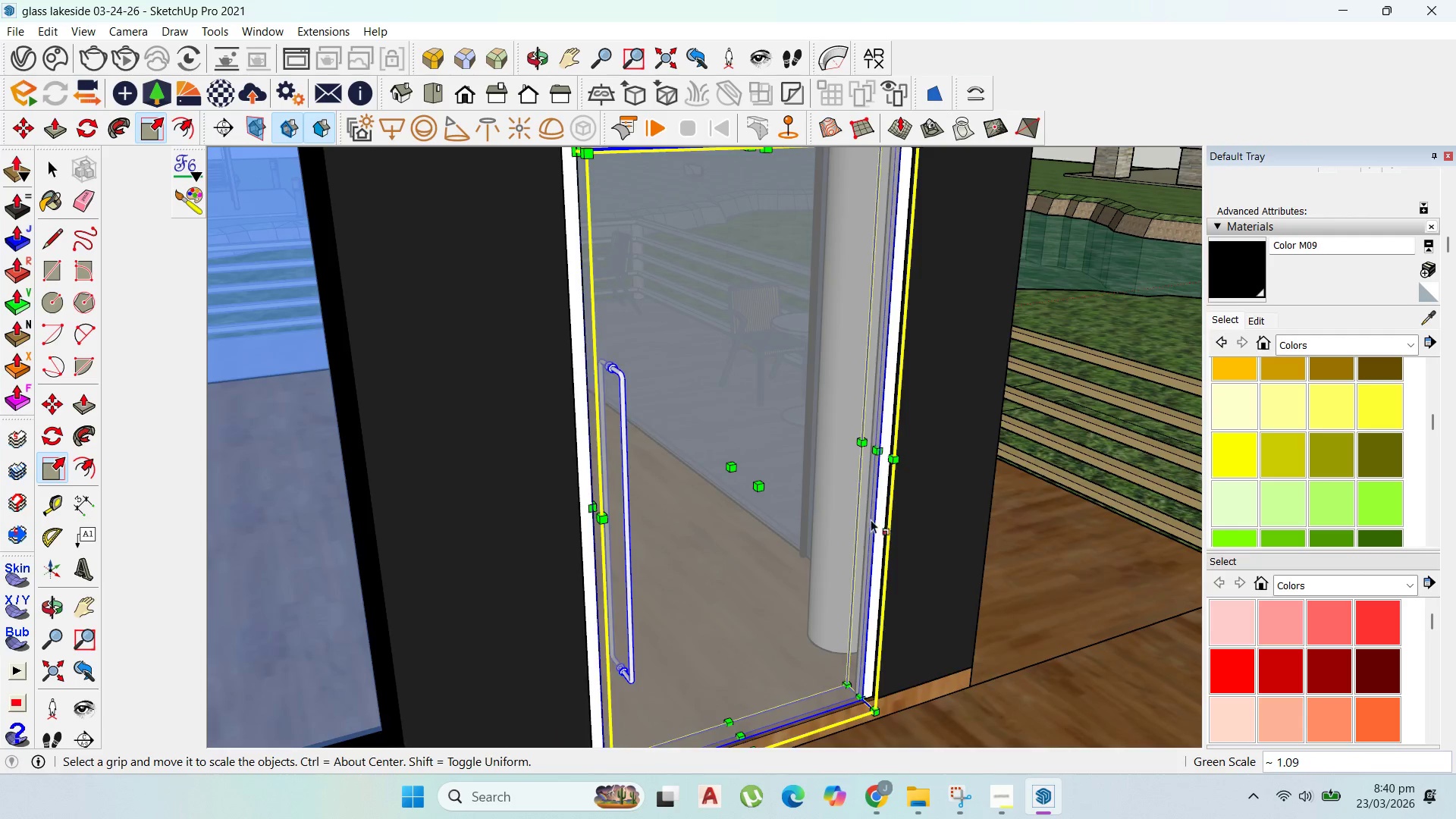 
scroll: coordinate [858, 545], scroll_direction: down, amount: 3.0
 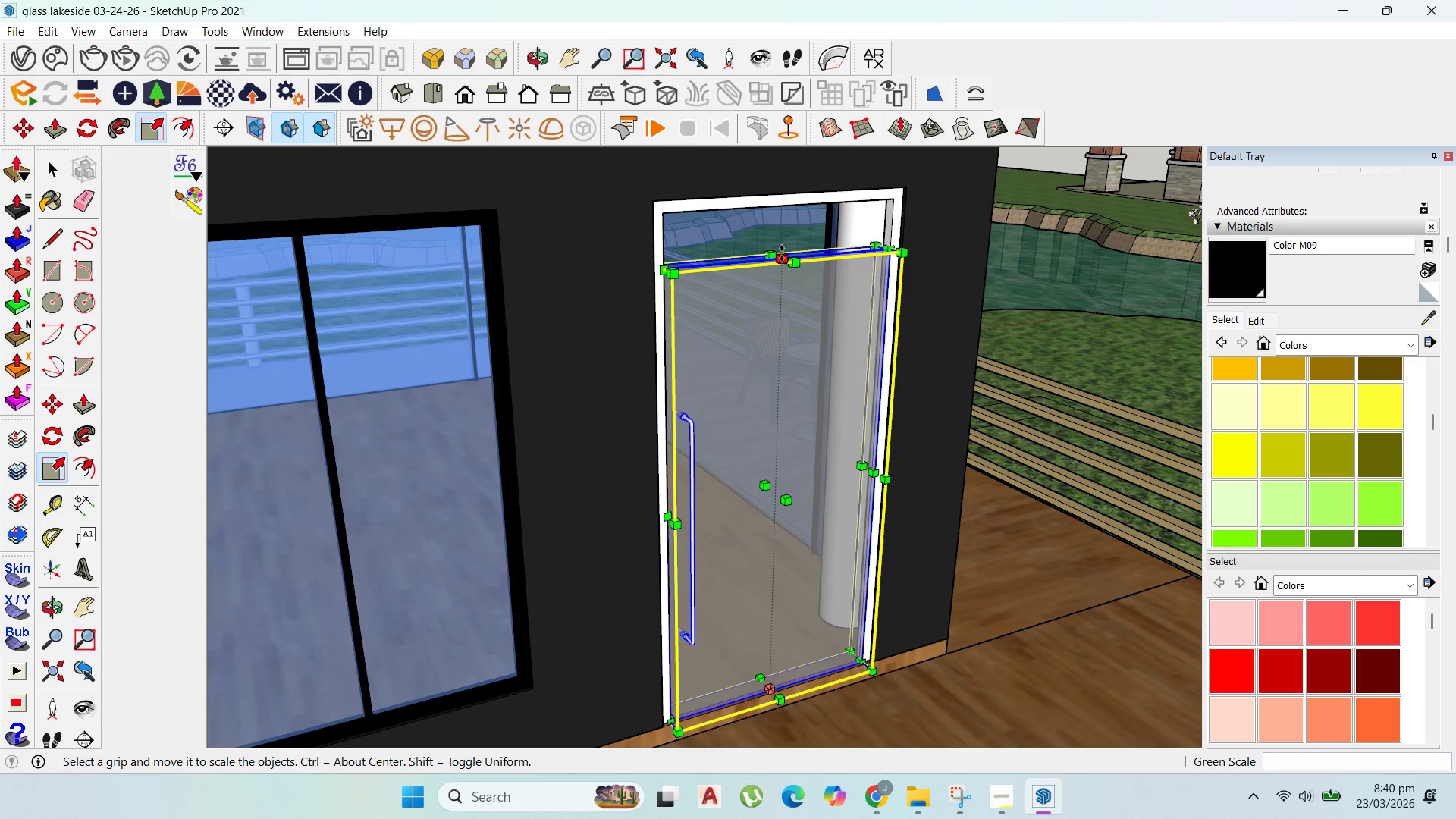 
left_click_drag(start_coordinate=[782, 253], to_coordinate=[789, 202])
 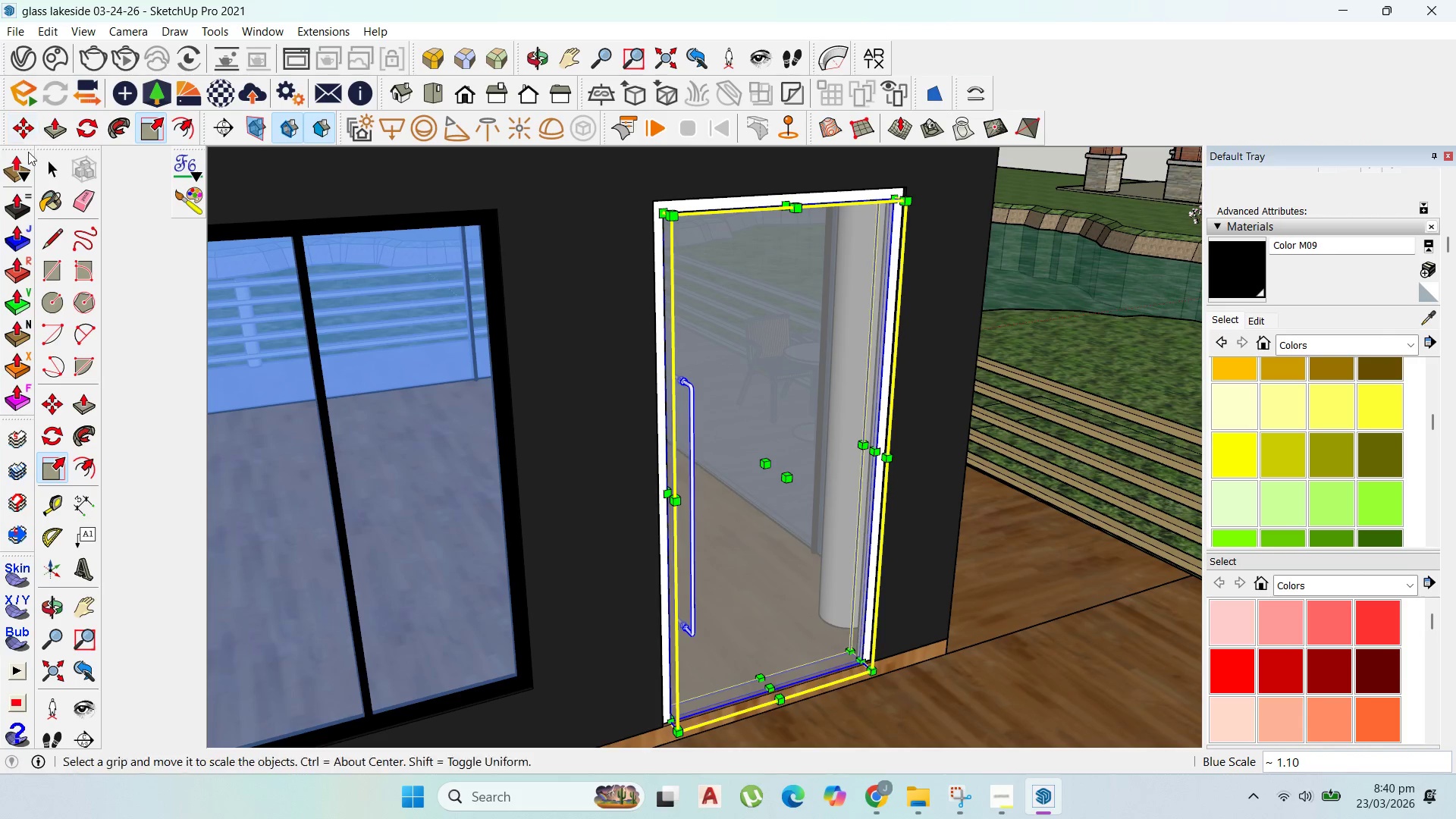 
key(Escape)
 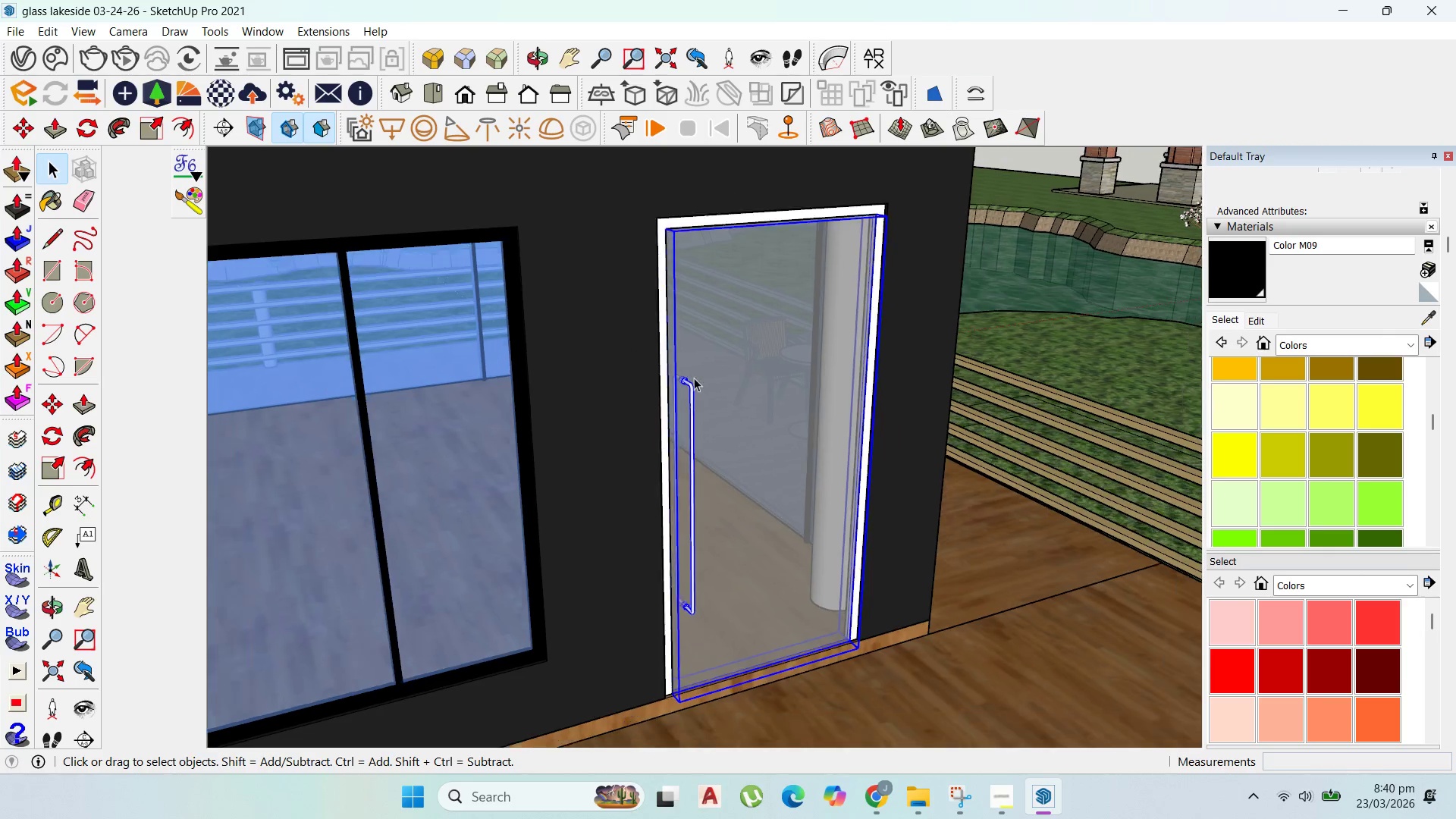 
scroll: coordinate [692, 375], scroll_direction: down, amount: 3.0
 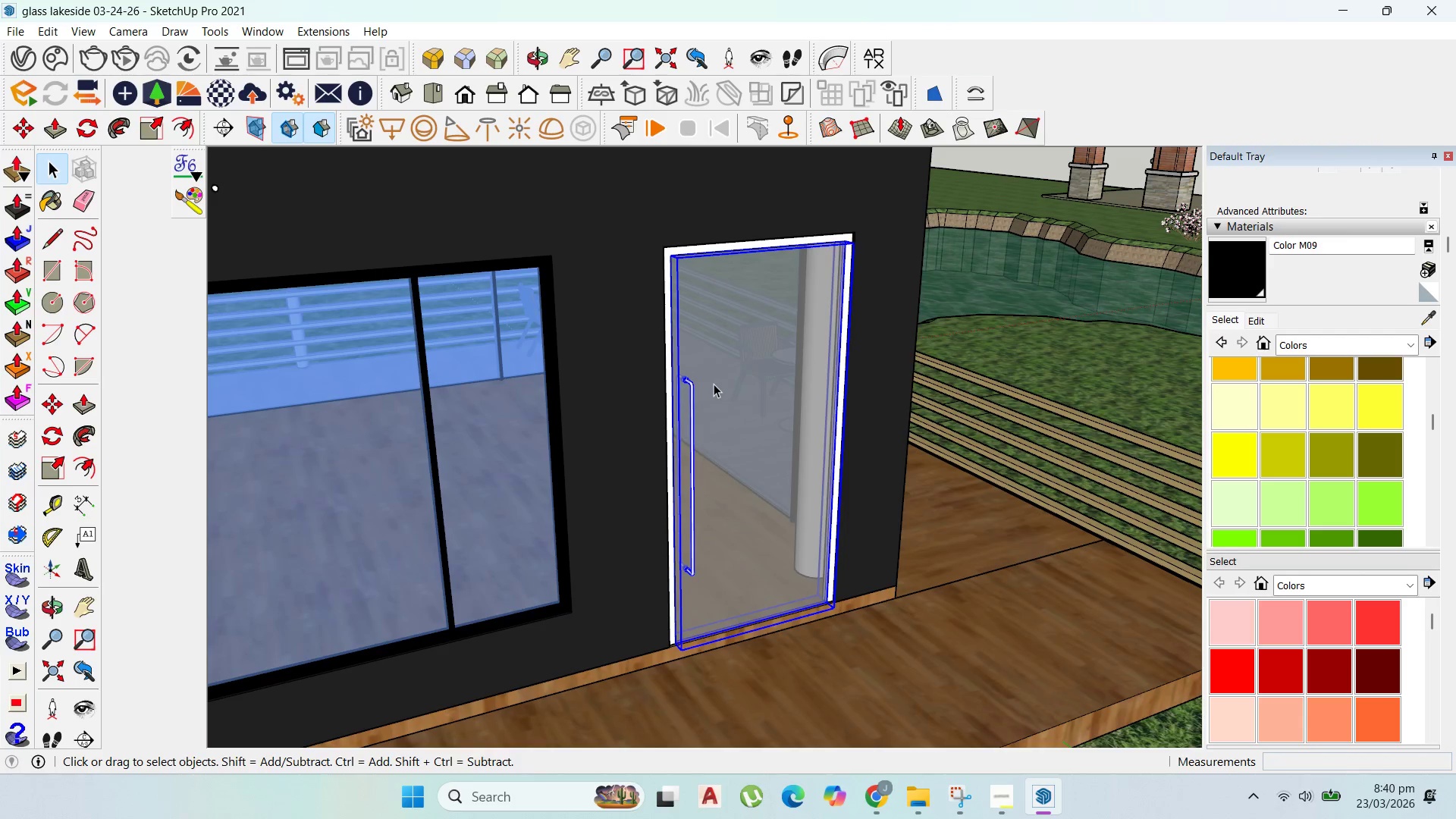 
double_click([714, 384])
 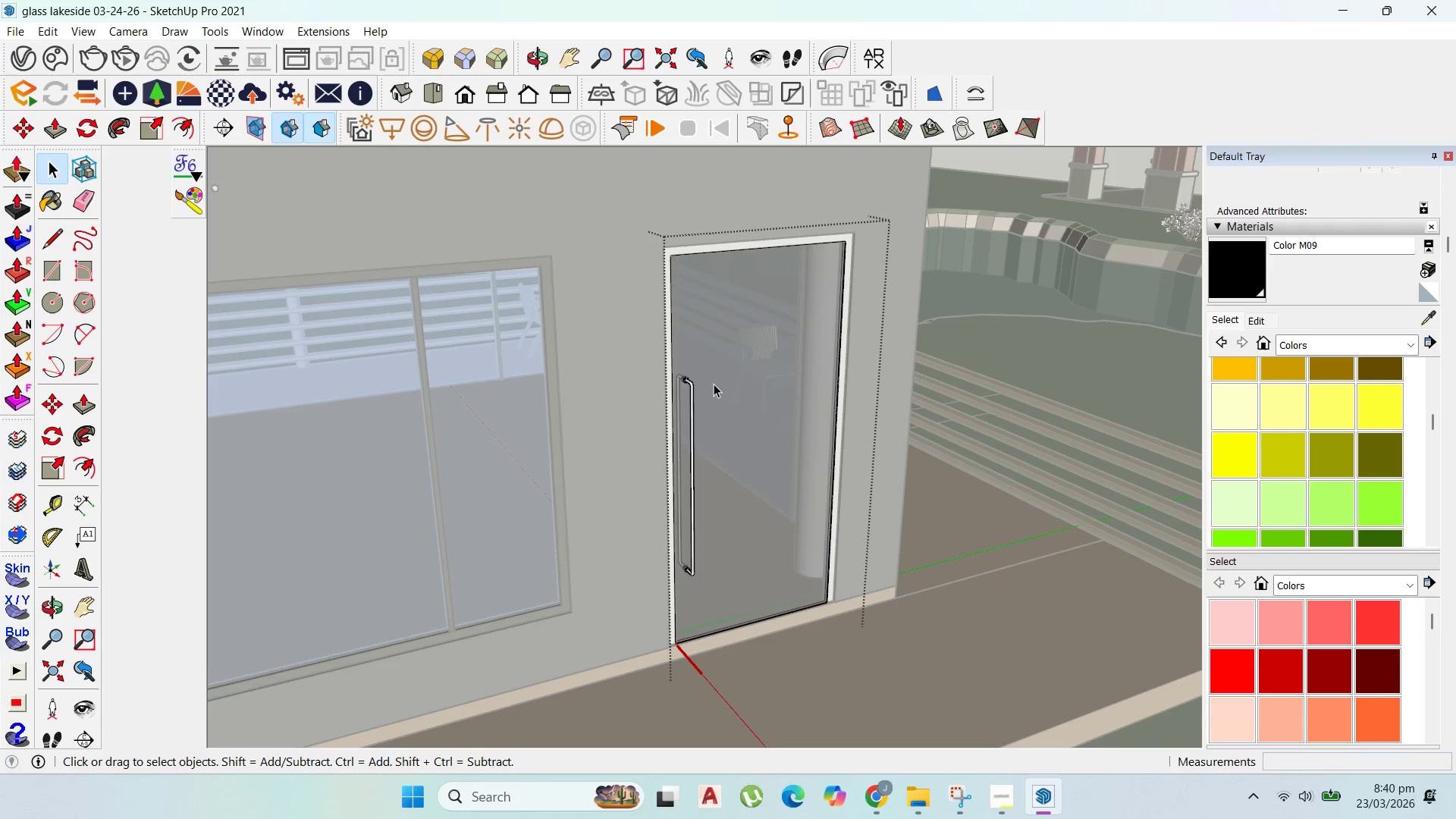 
triple_click([714, 384])
 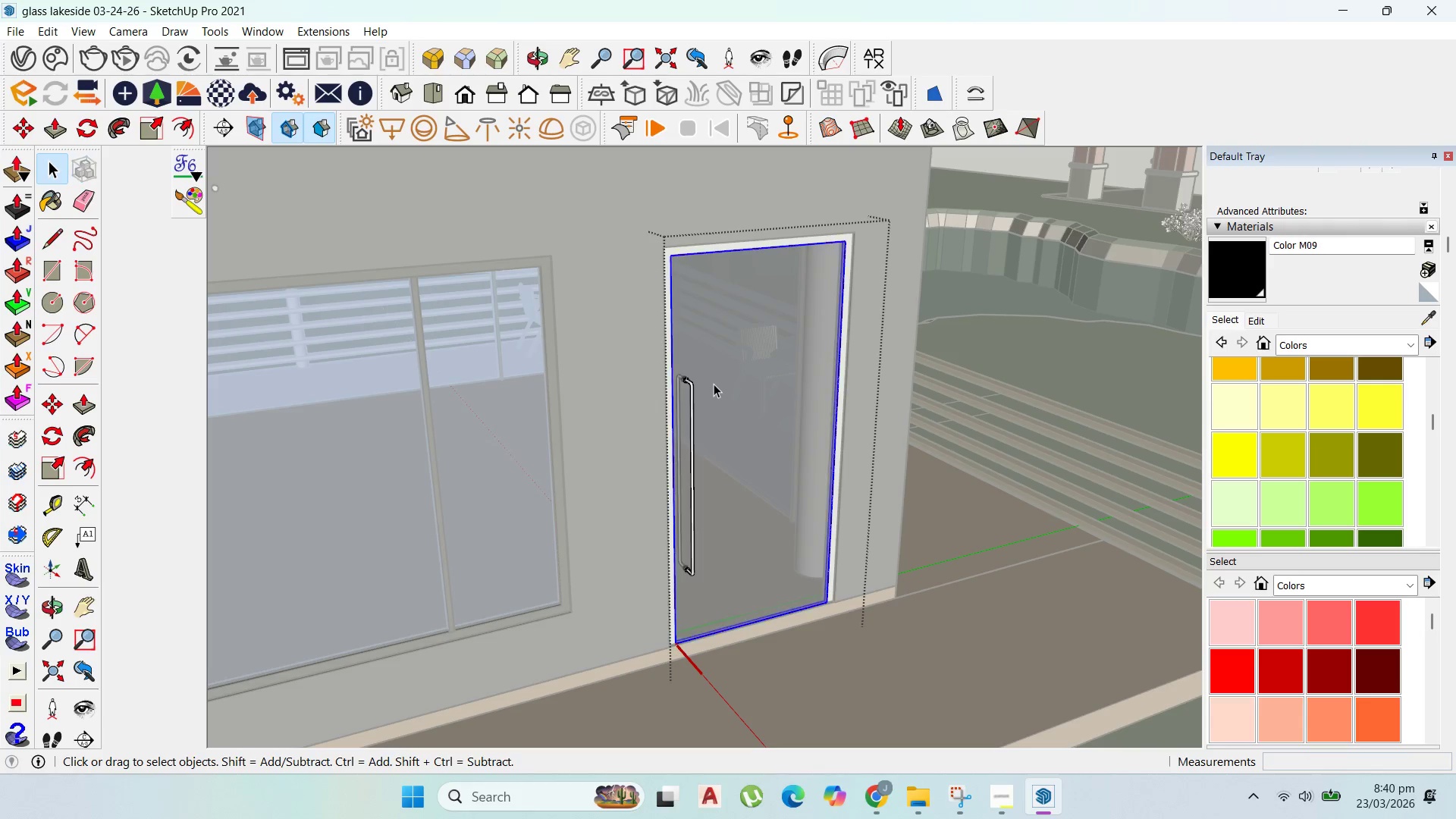 
triple_click([714, 384])
 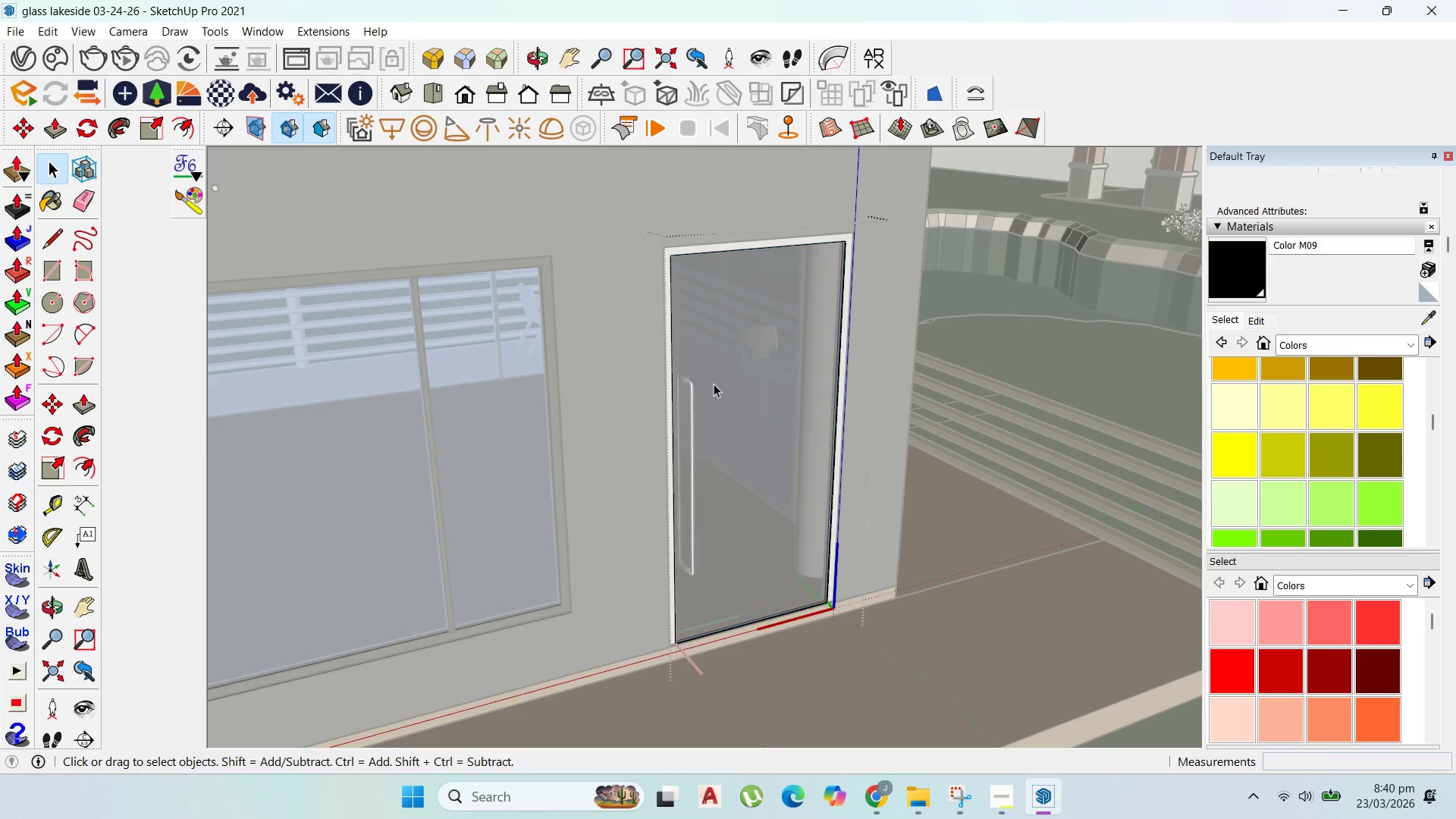 
triple_click([714, 384])
 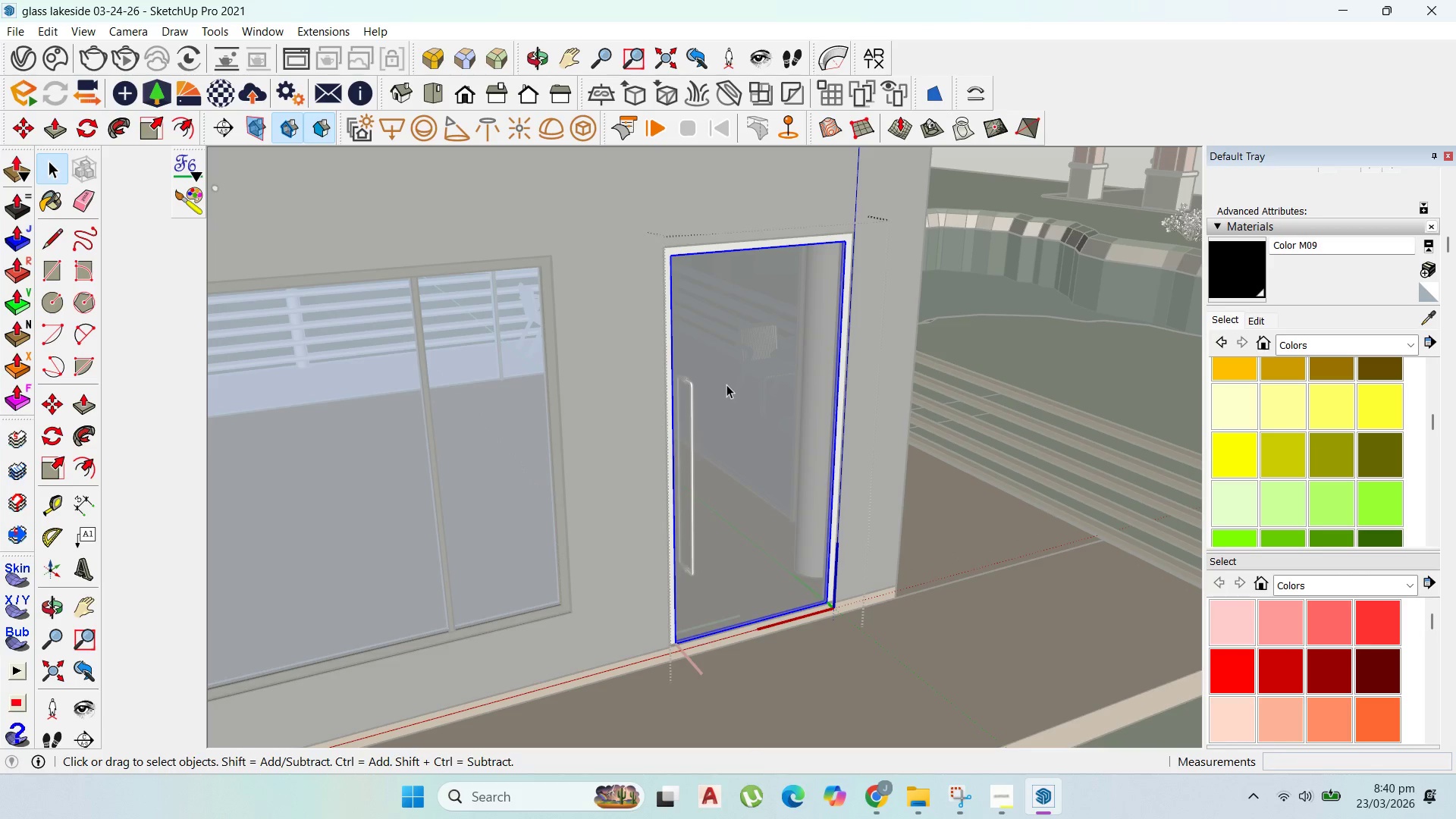 
triple_click([726, 384])
 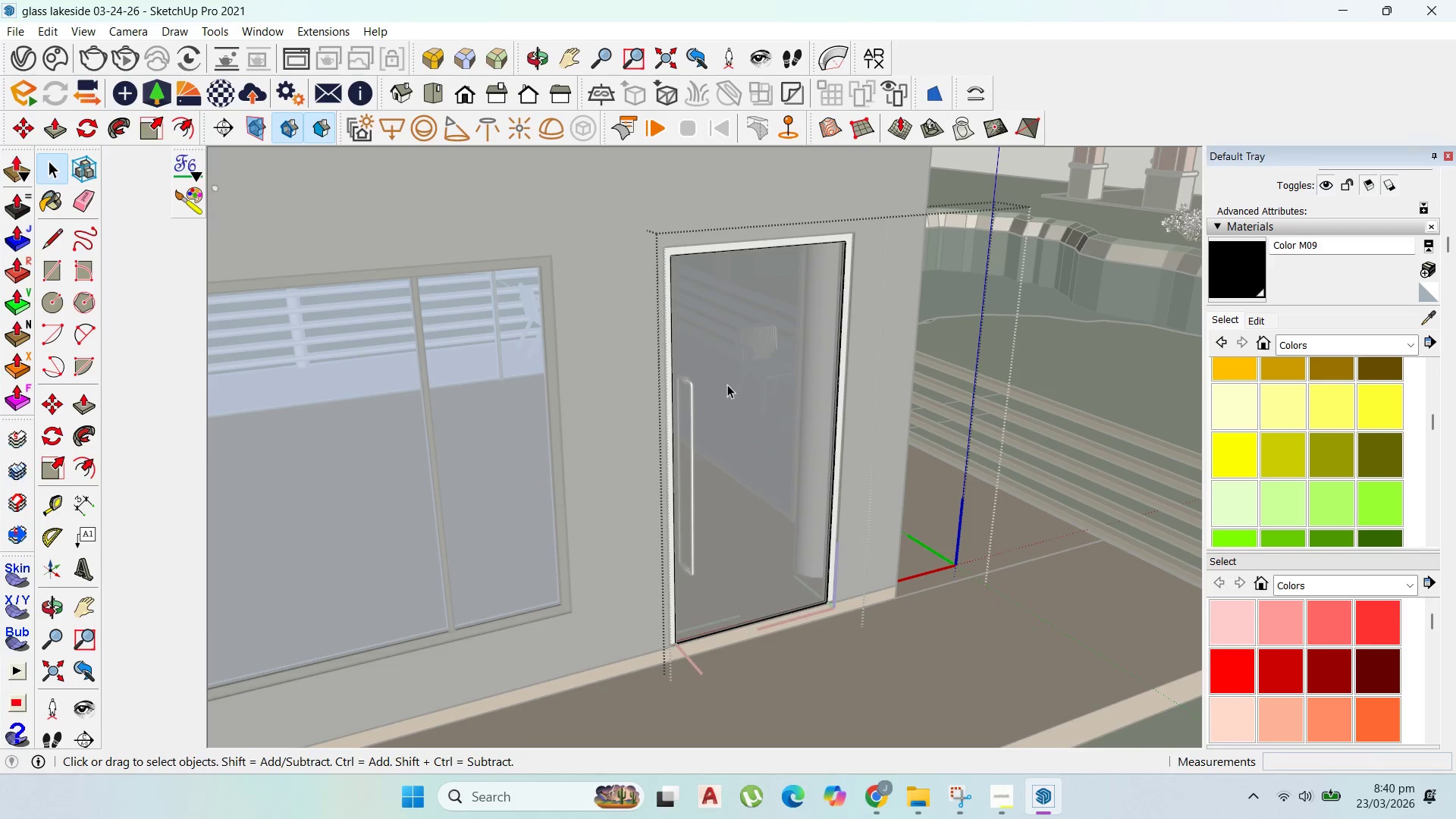 
triple_click([727, 384])
 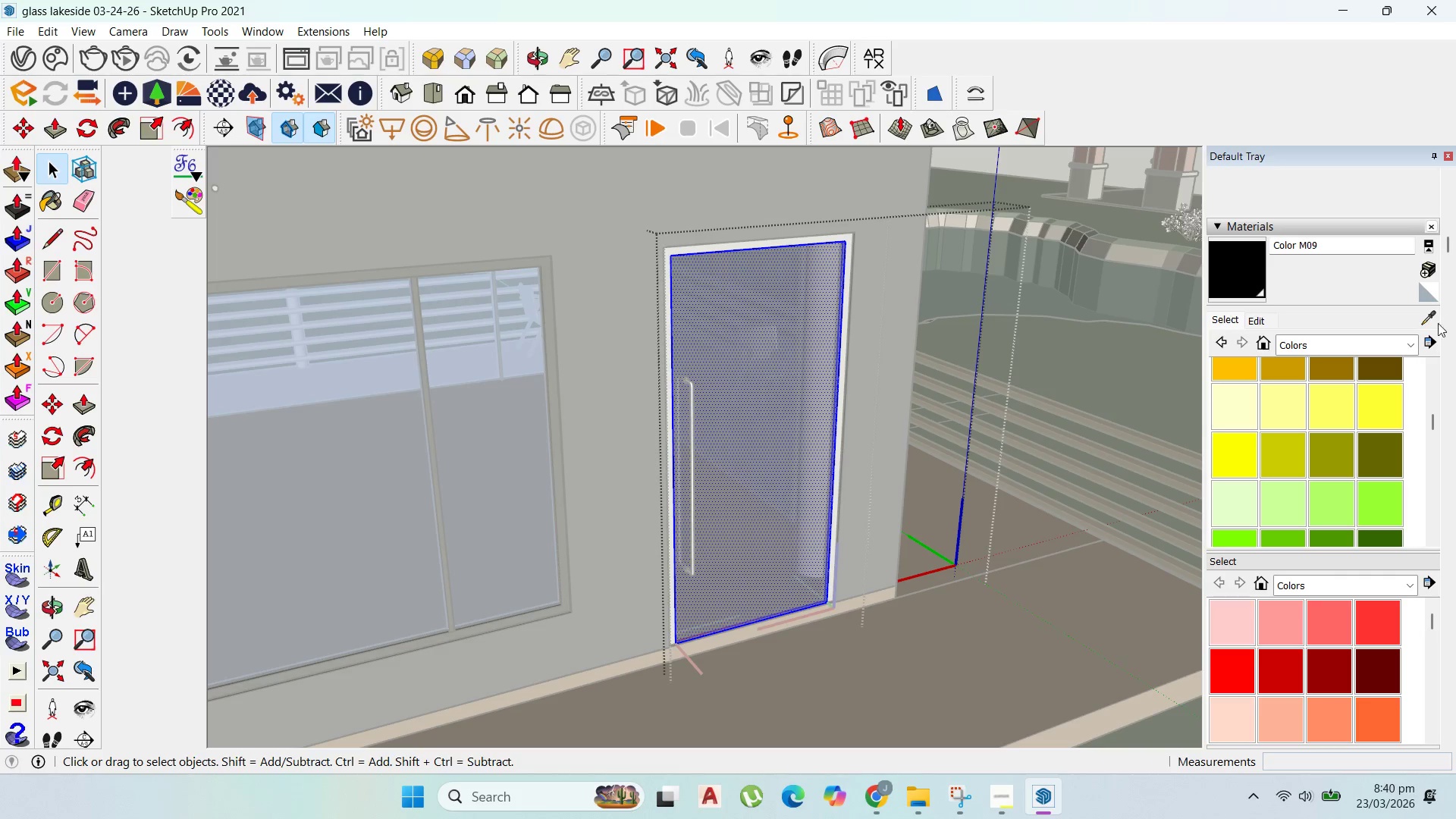 
left_click_drag(start_coordinate=[1429, 322], to_coordinate=[1409, 318])
 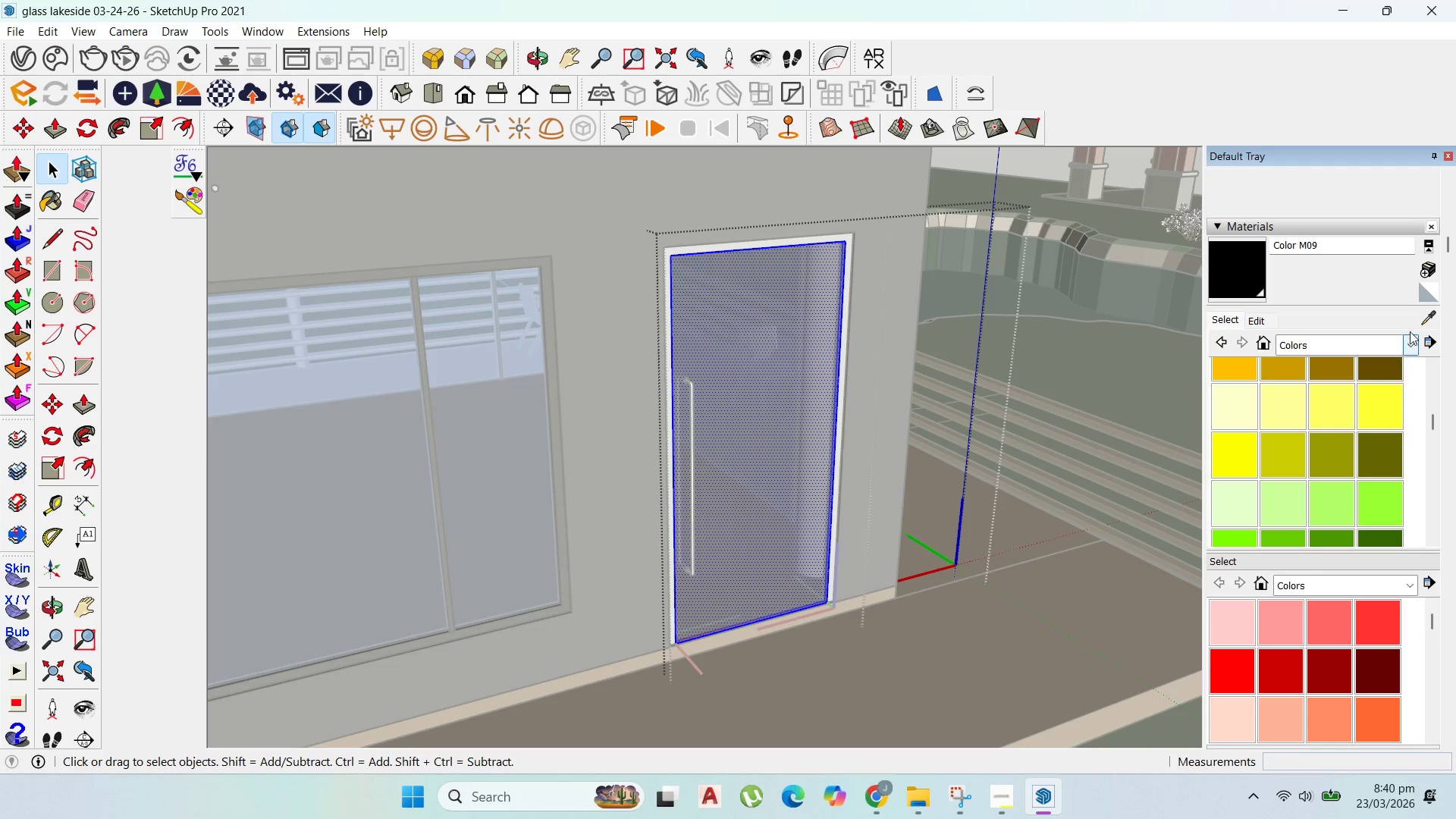 
left_click_drag(start_coordinate=[1425, 325], to_coordinate=[1420, 318])
 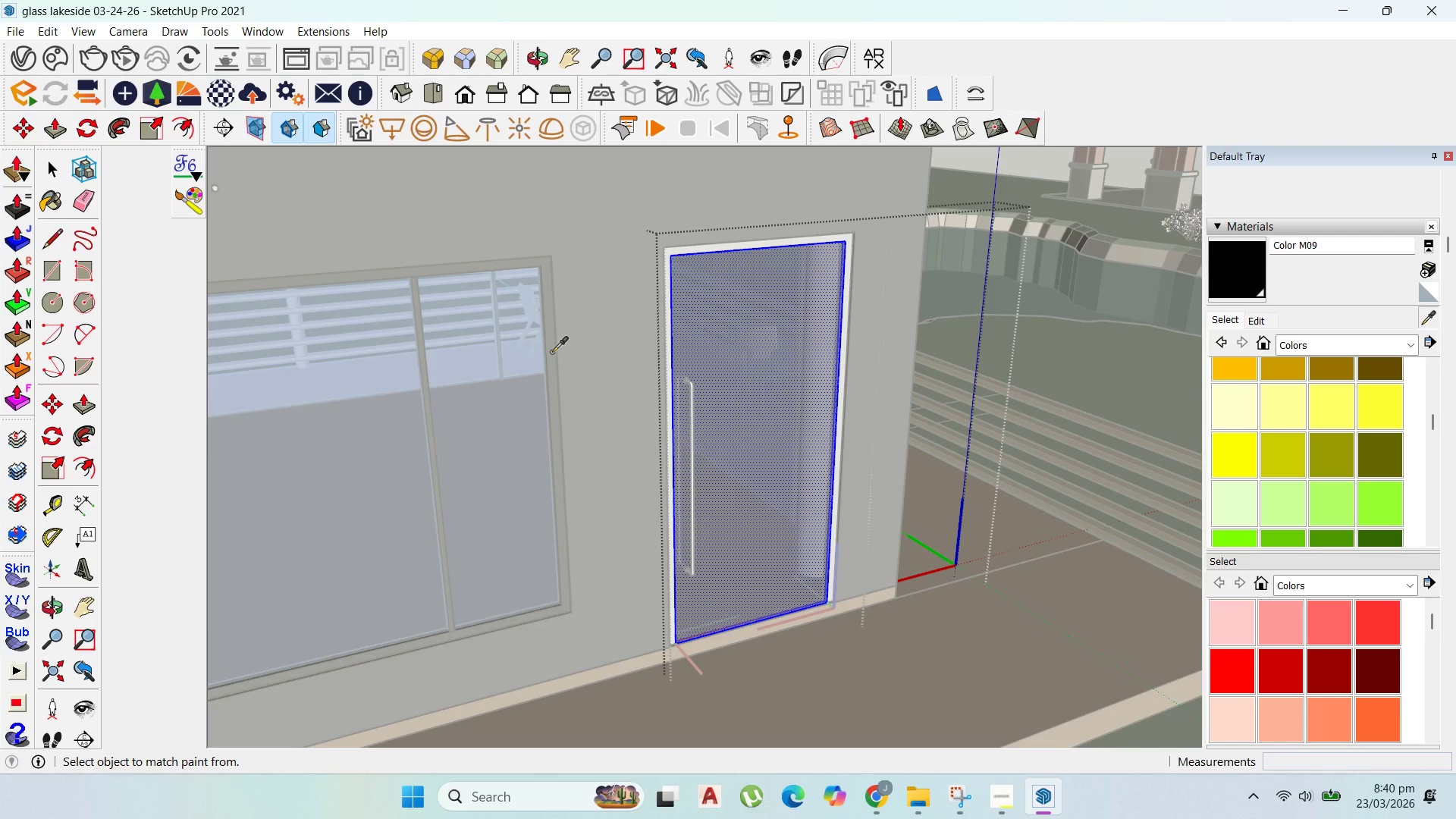 
left_click([552, 352])
 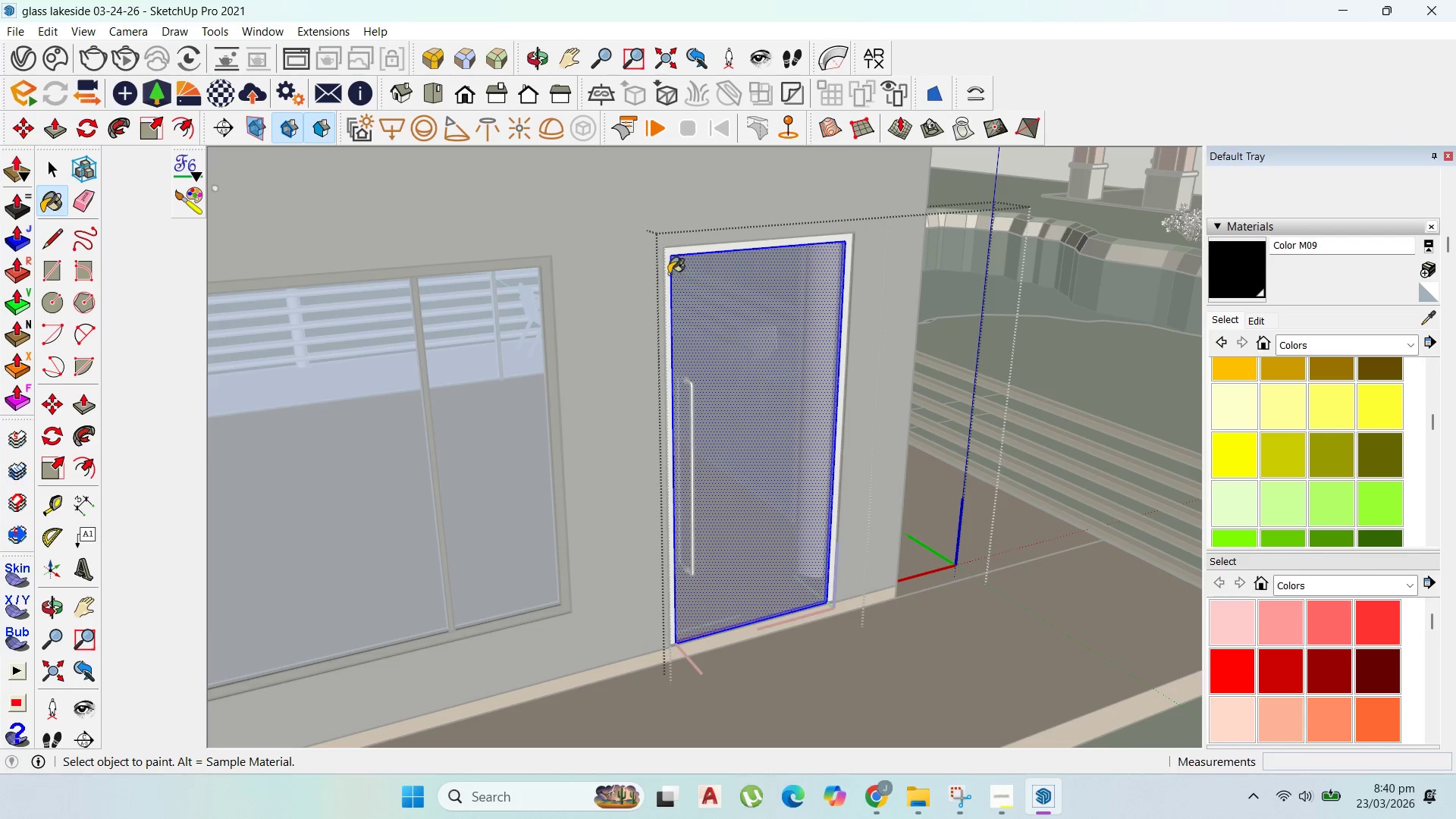 
left_click([670, 273])
 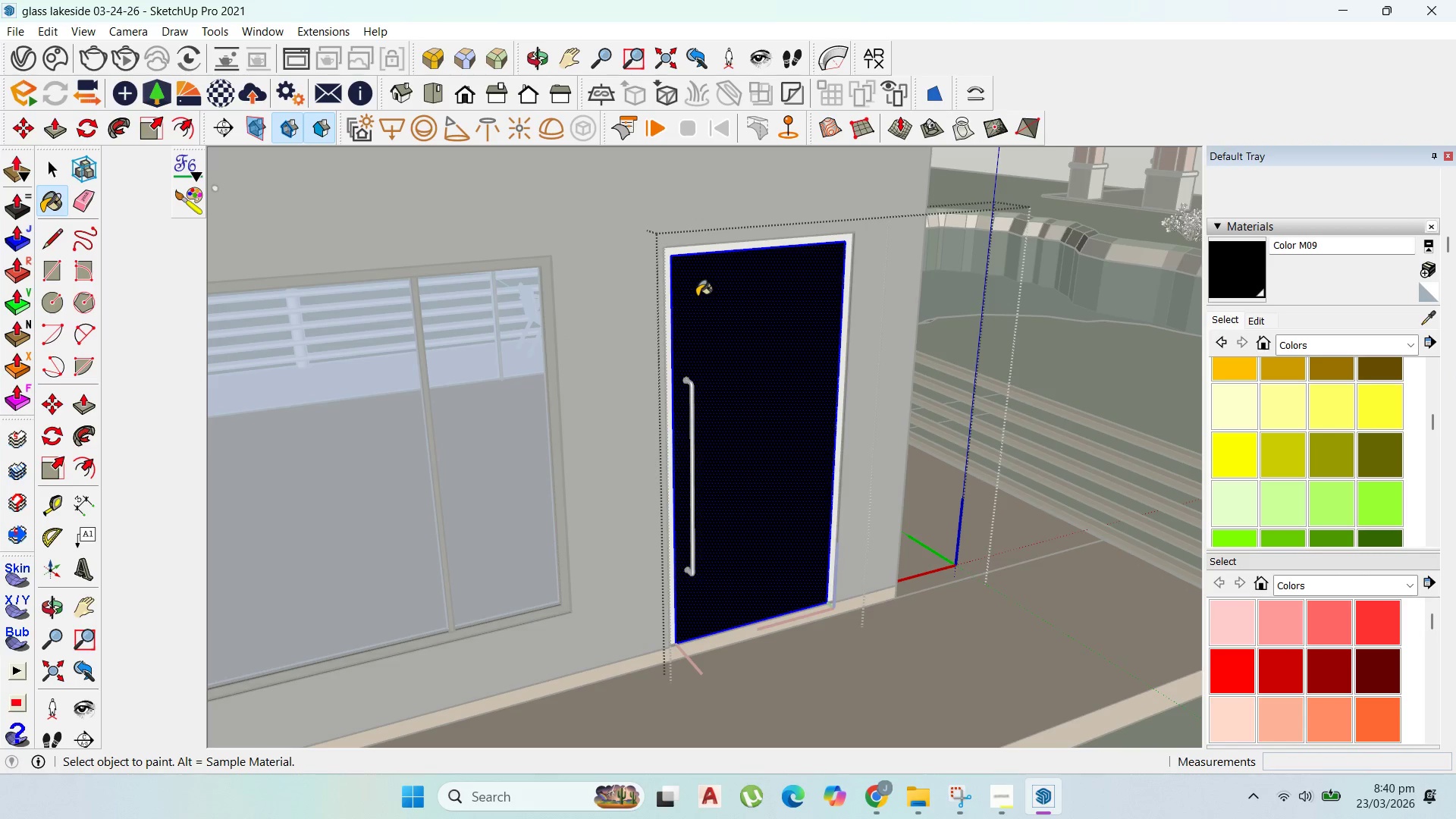 
key(Control+Z)
 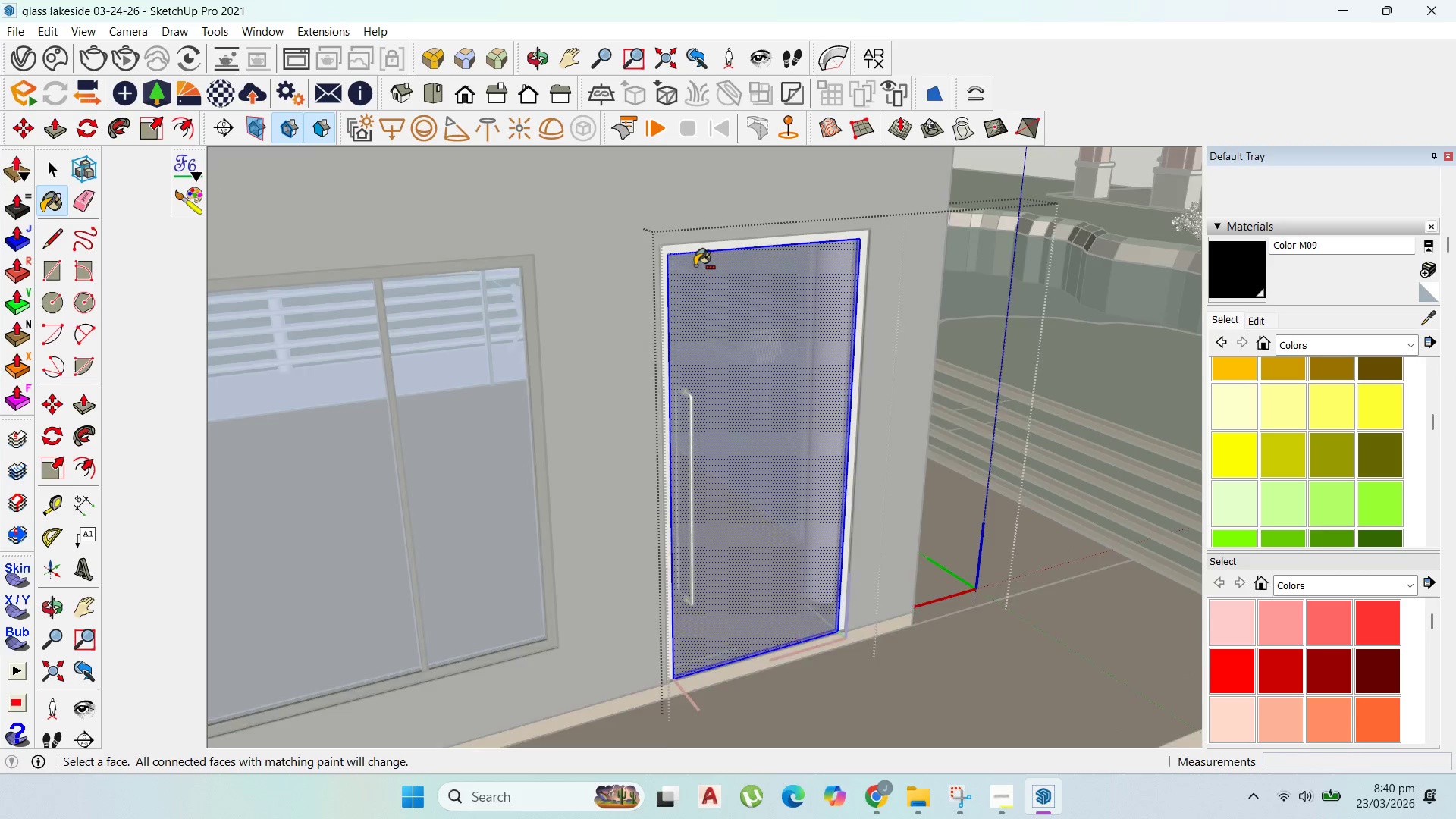 
scroll: coordinate [698, 266], scroll_direction: up, amount: 3.0
 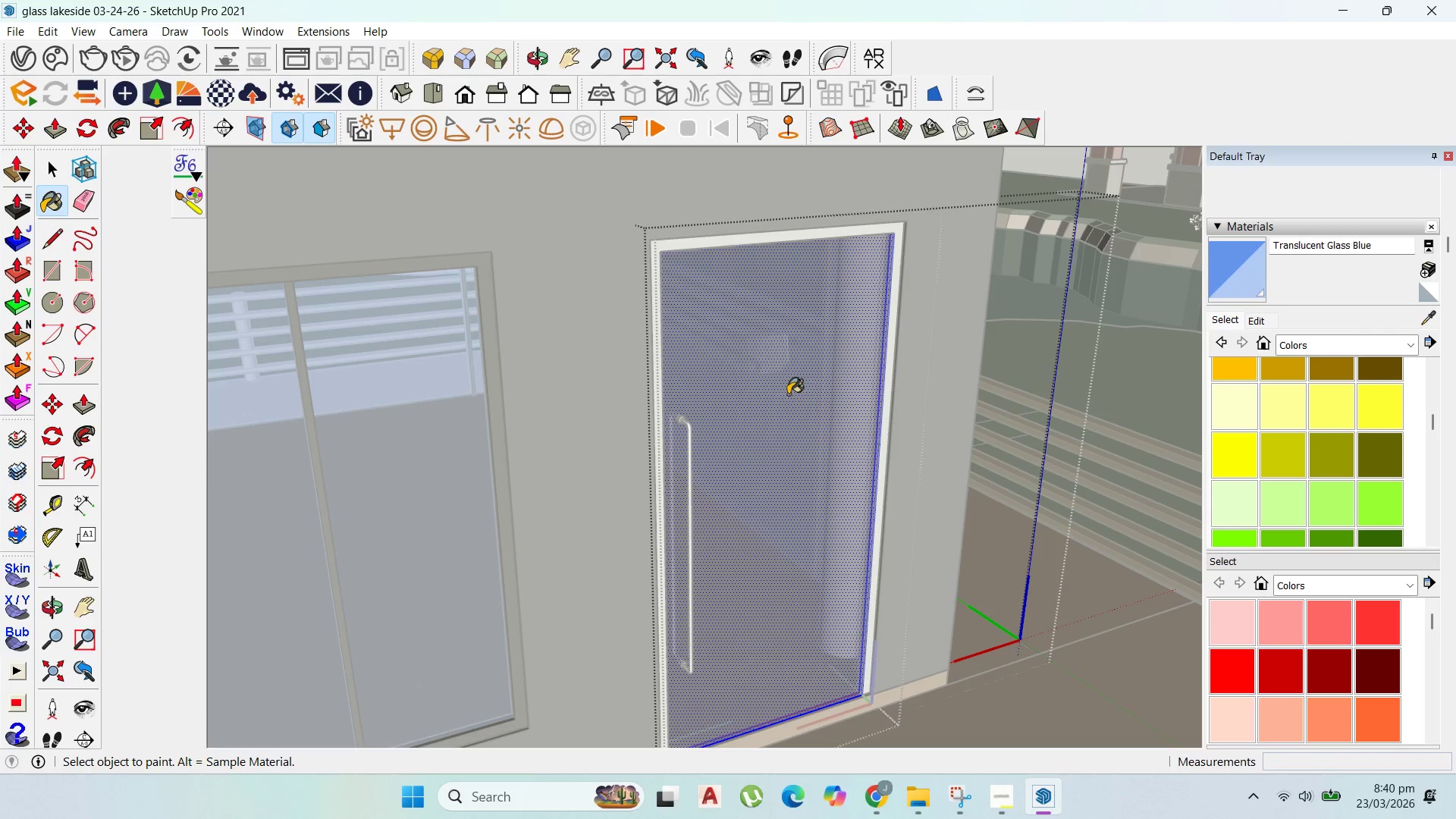 
left_click([661, 325])
 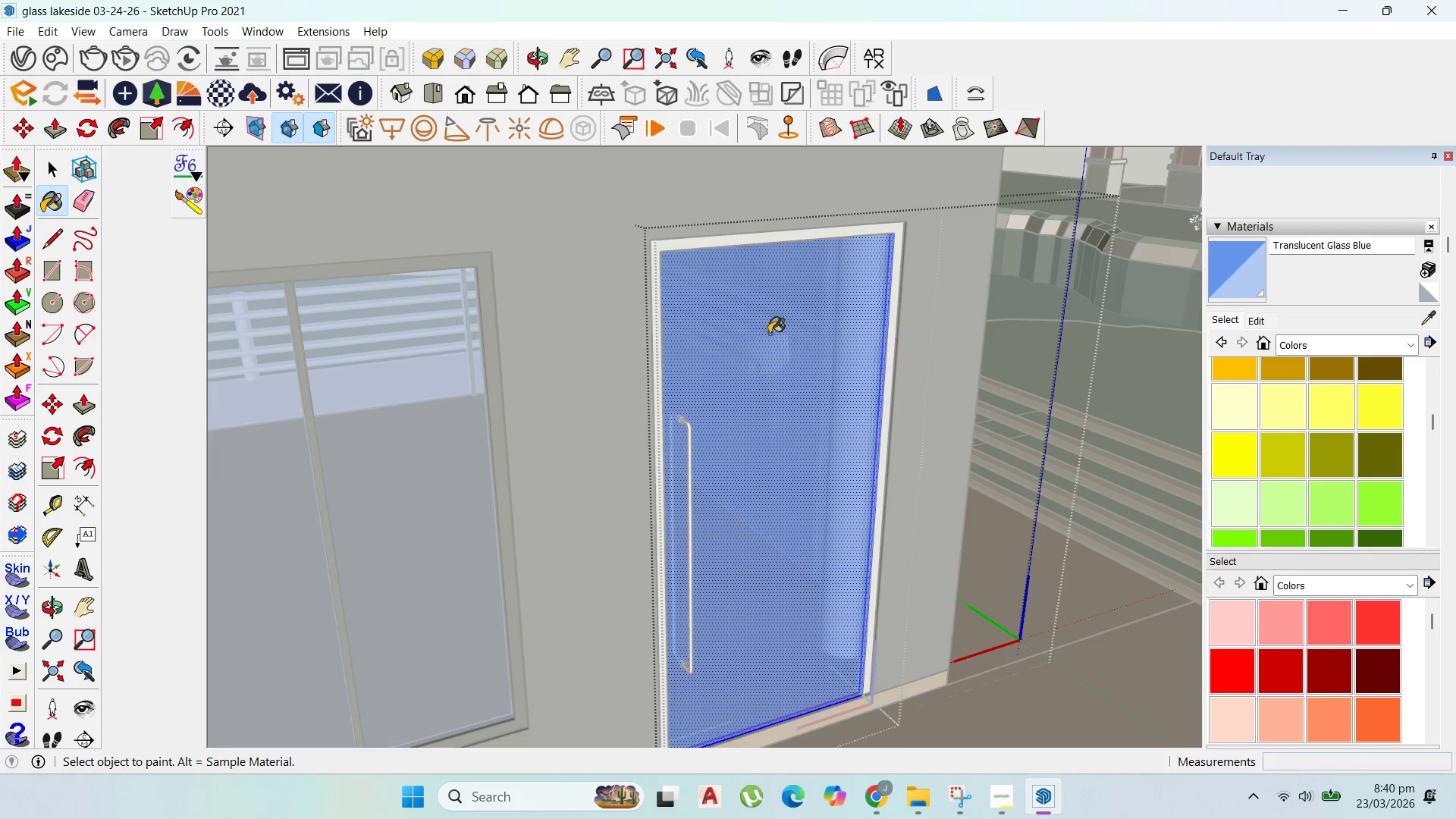 
scroll: coordinate [865, 436], scroll_direction: up, amount: 16.0
 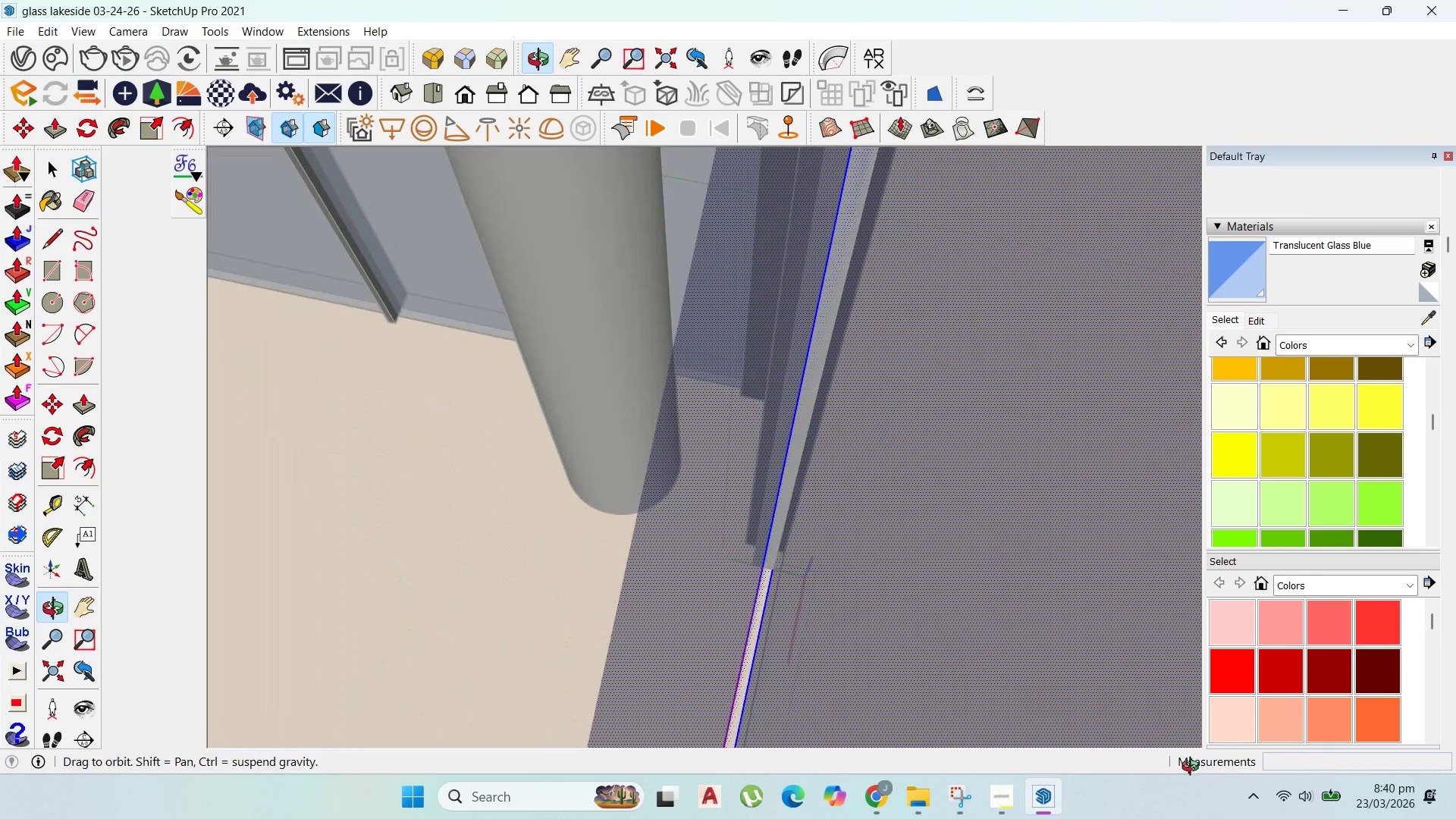 
left_click([703, 437])
 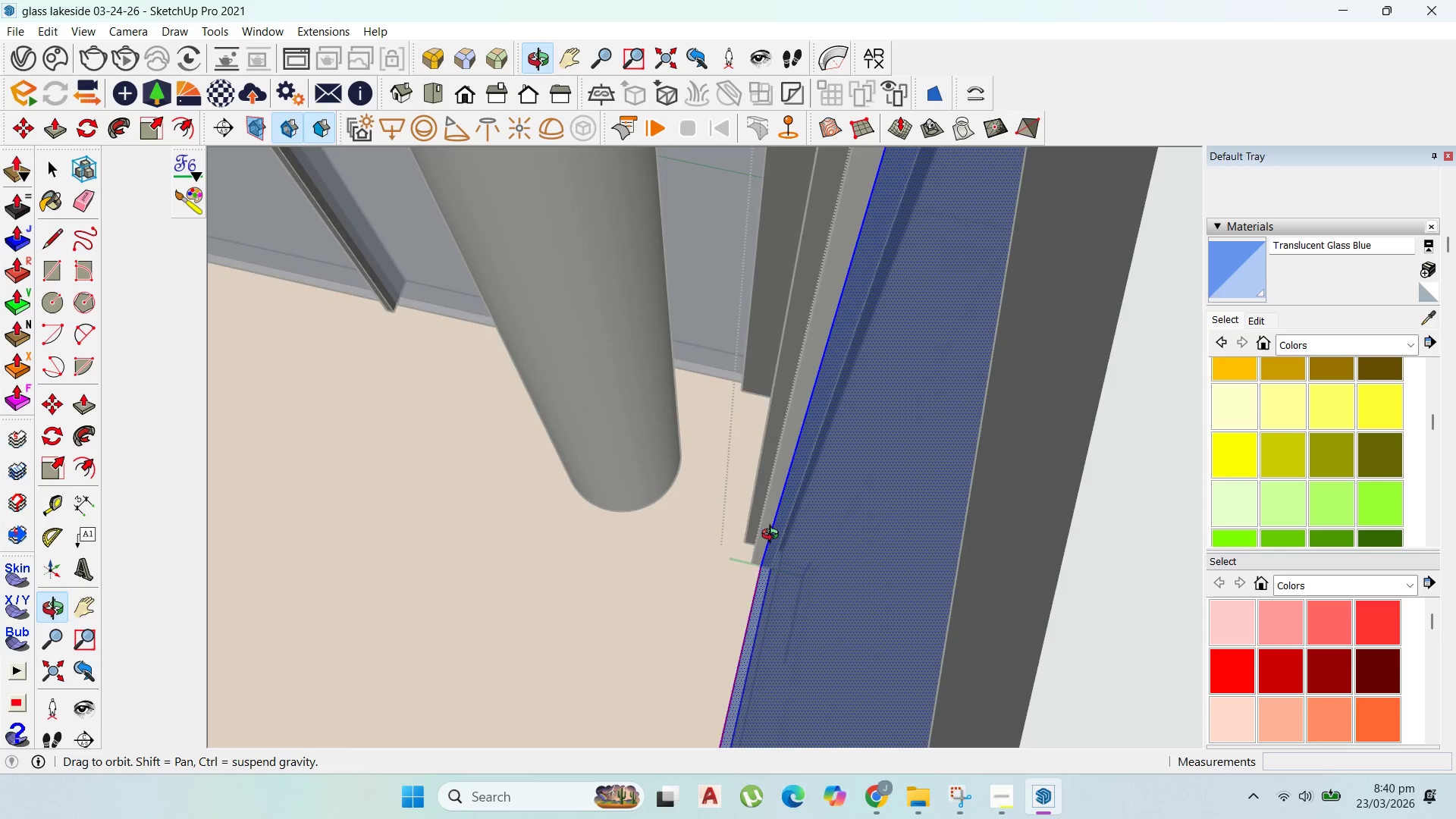 
scroll: coordinate [777, 537], scroll_direction: up, amount: 6.0
 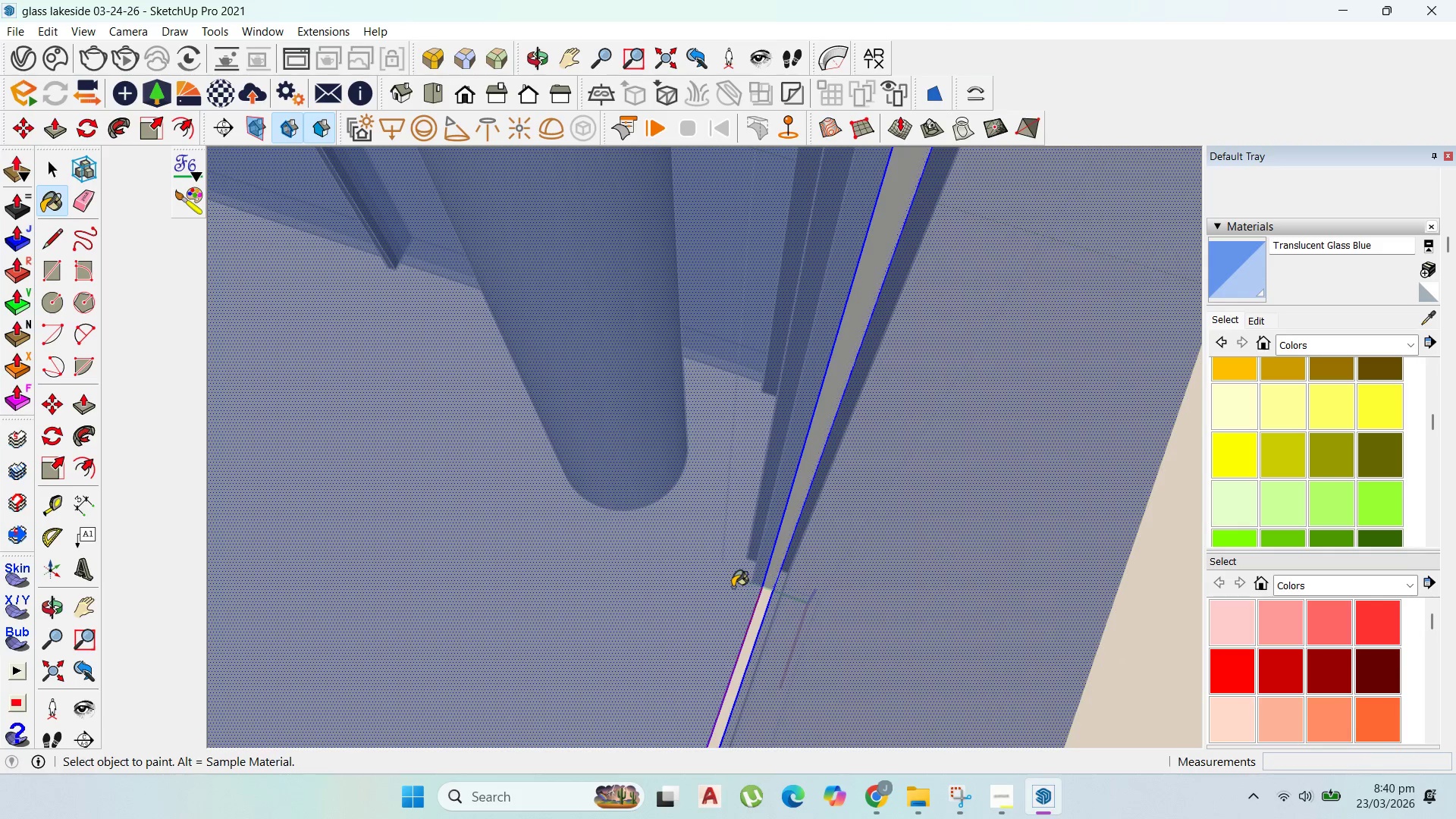 
left_click([814, 572])
 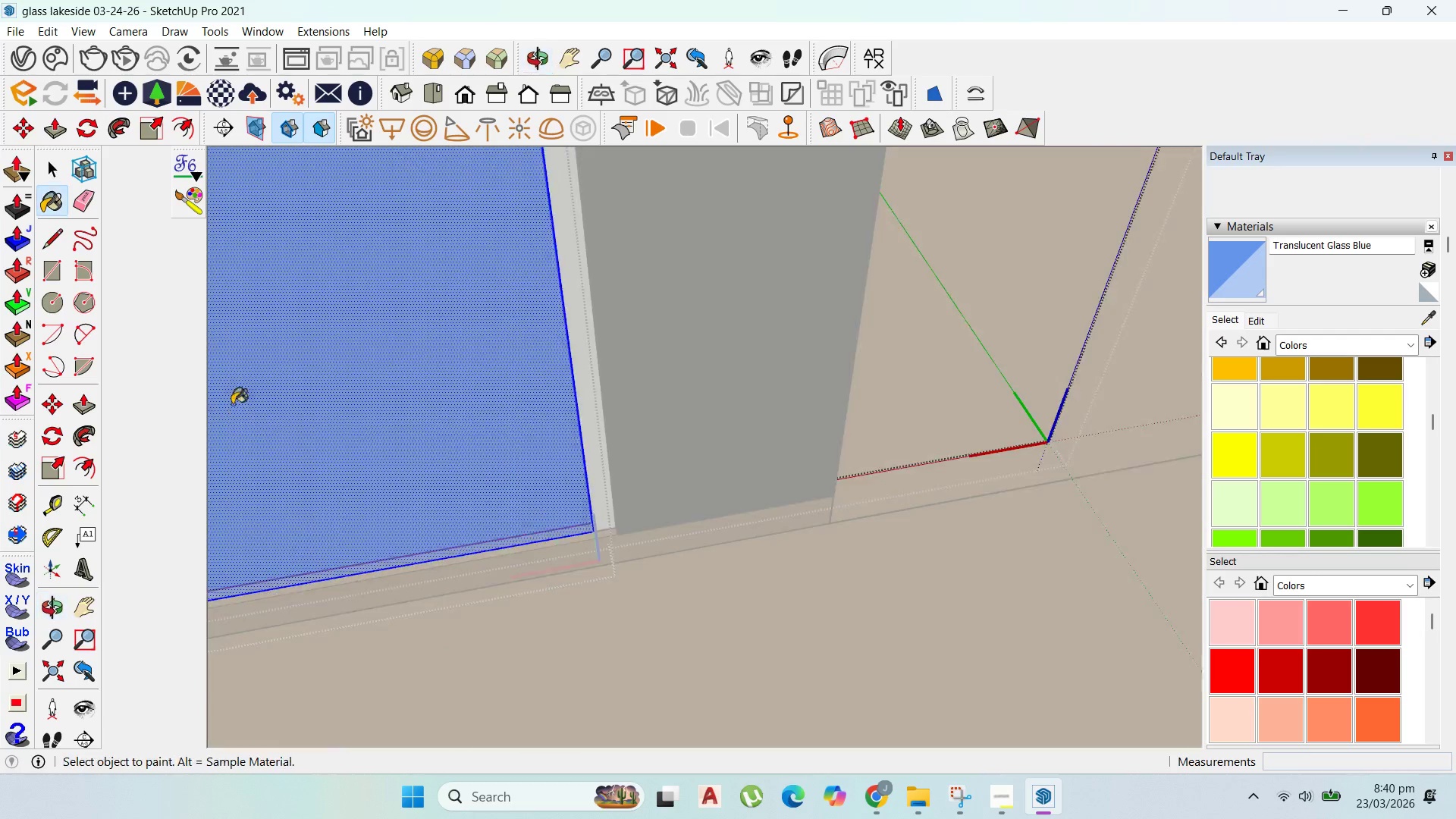 
scroll: coordinate [817, 473], scroll_direction: down, amount: 16.0
 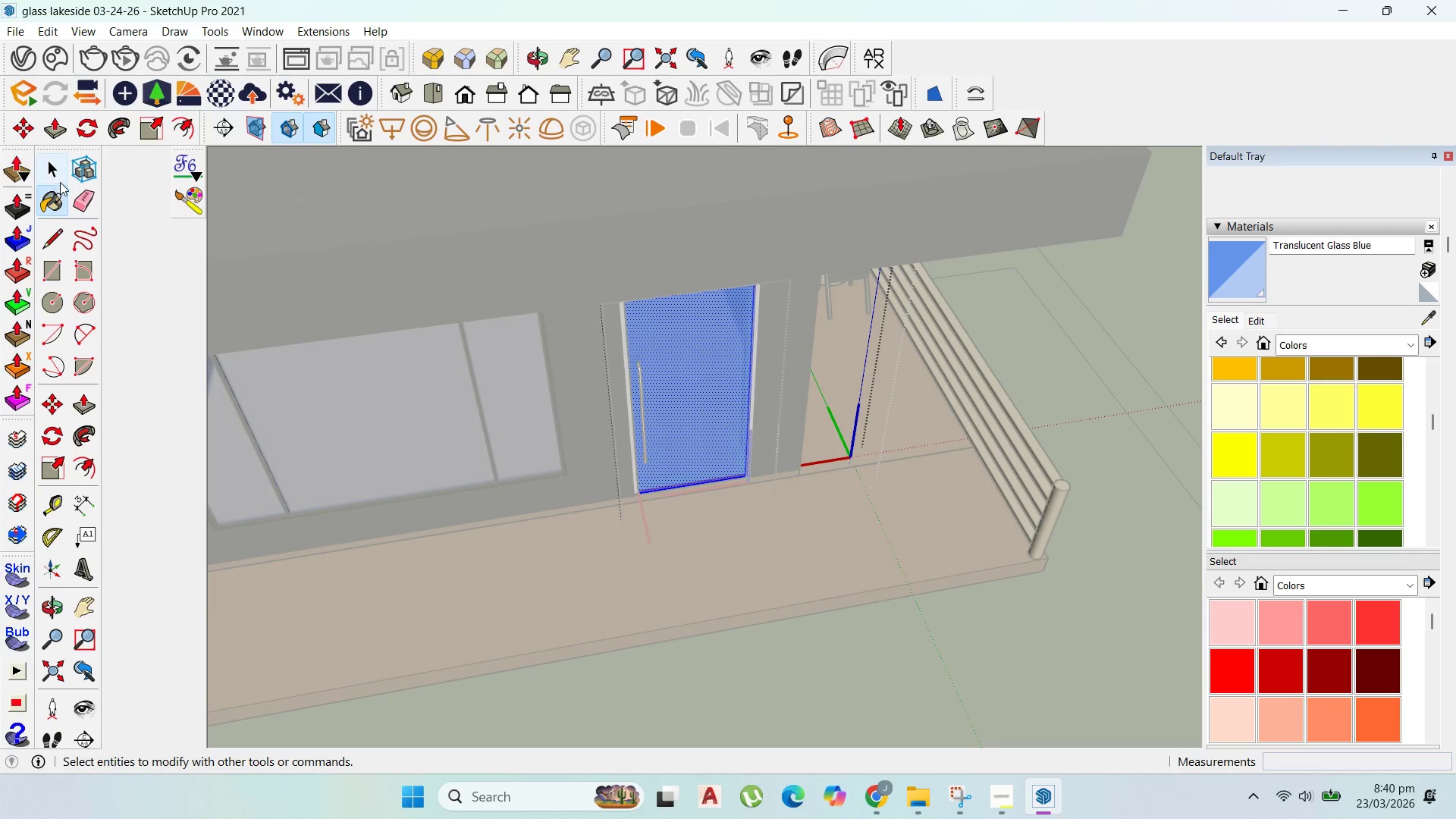 
left_click([55, 171])
 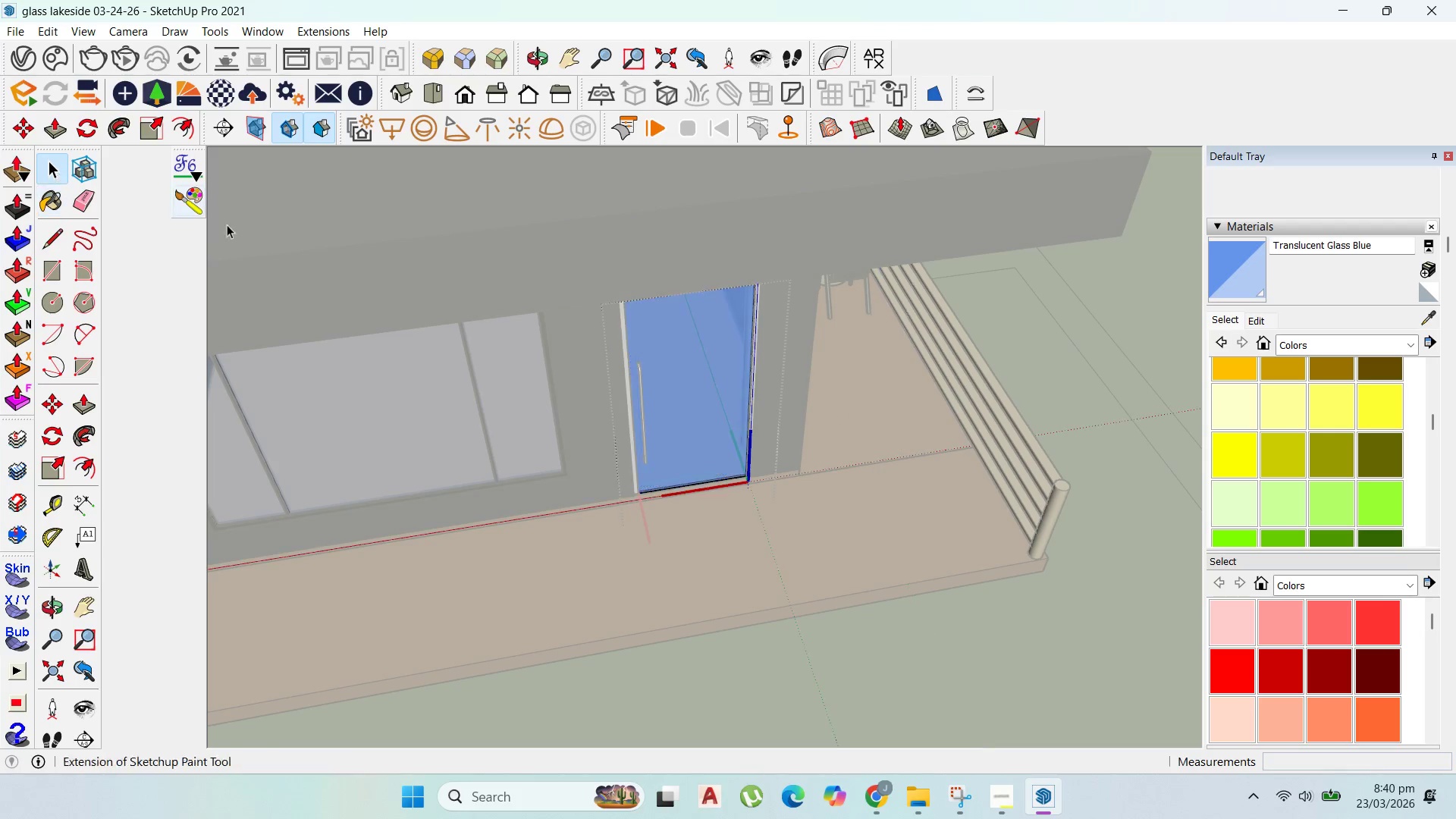 
key(Escape)
 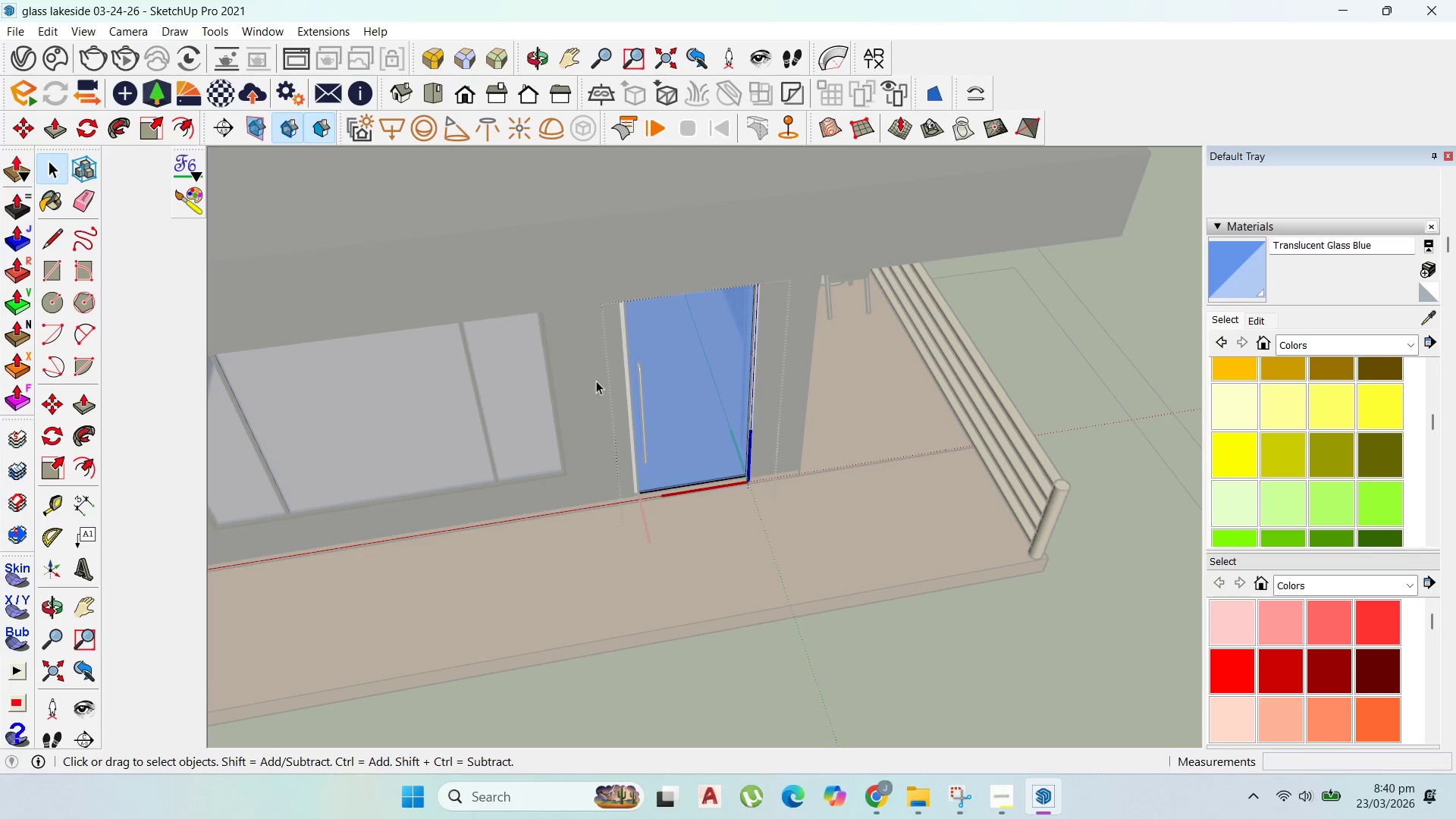 
key(Escape)
 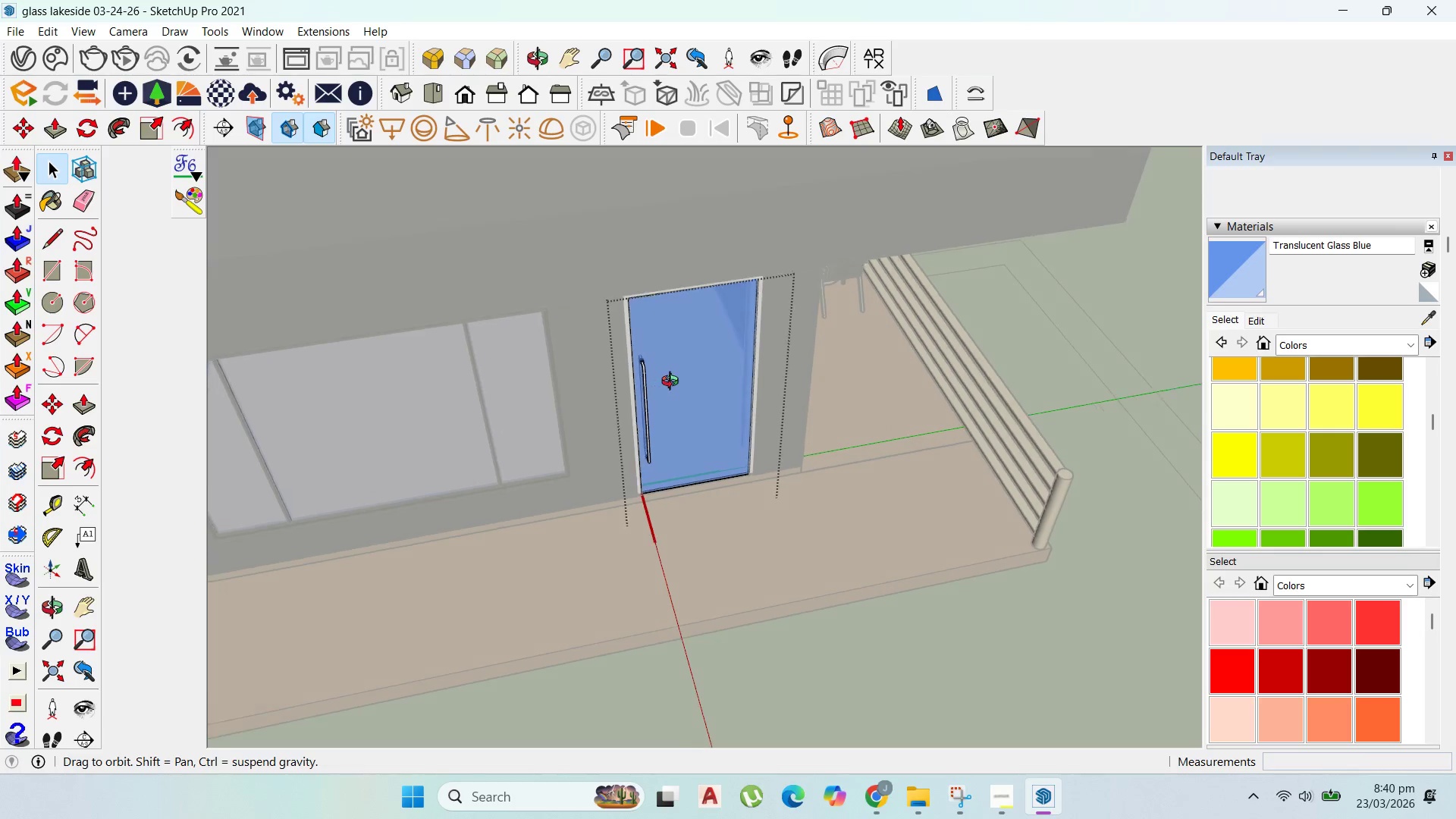 
key(Escape)
 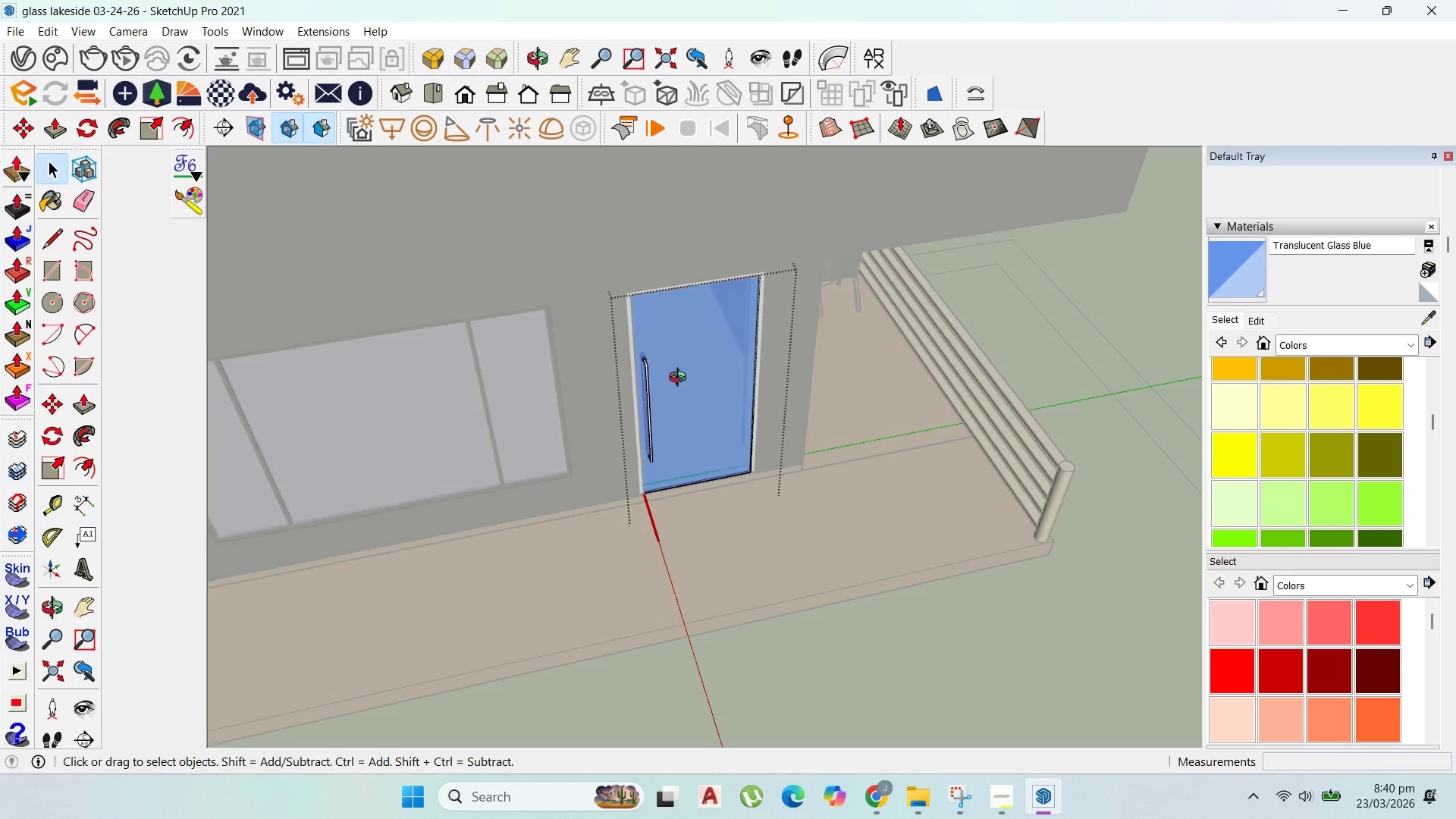 
key(Escape)
 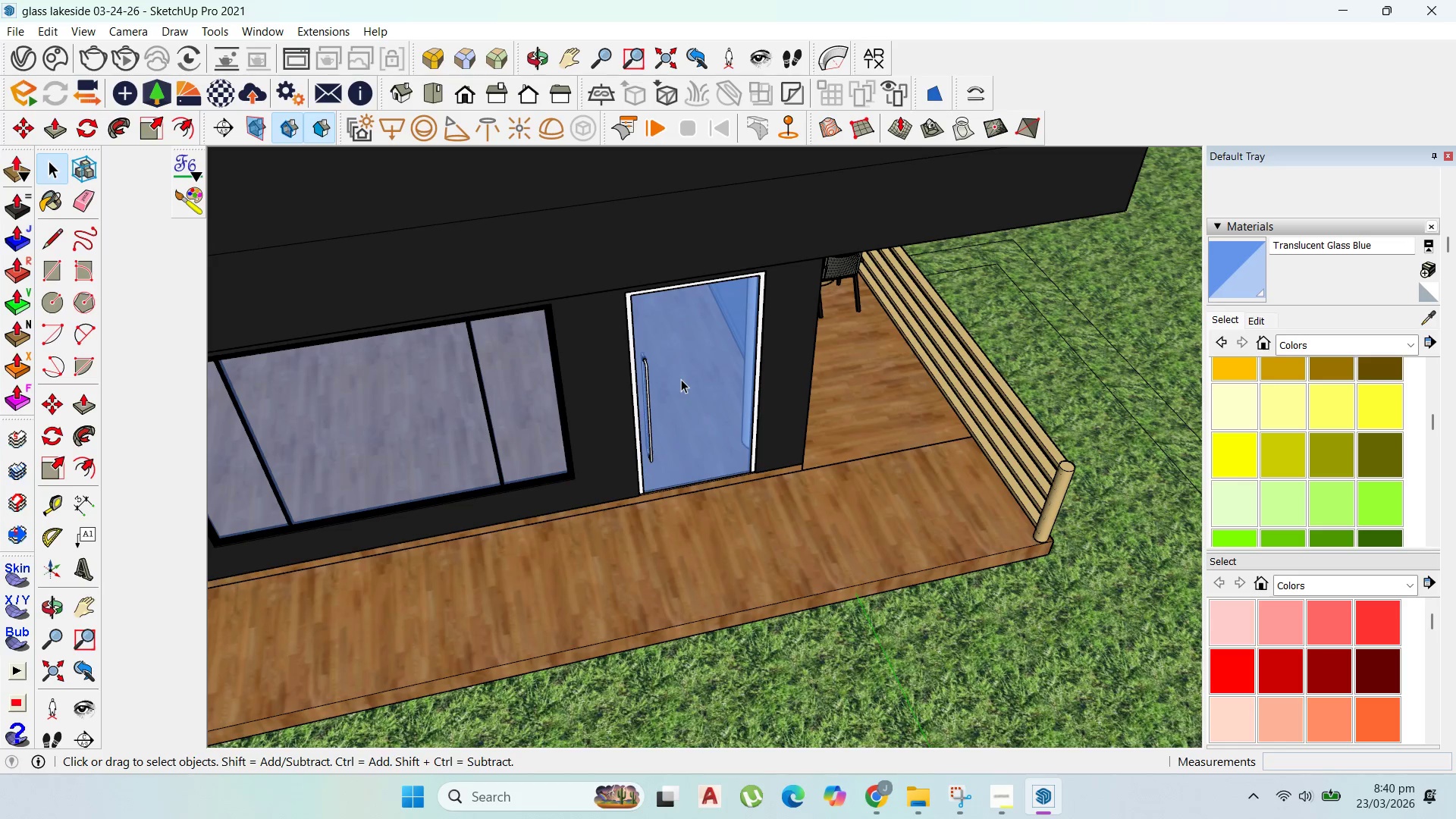 
key(Escape)
 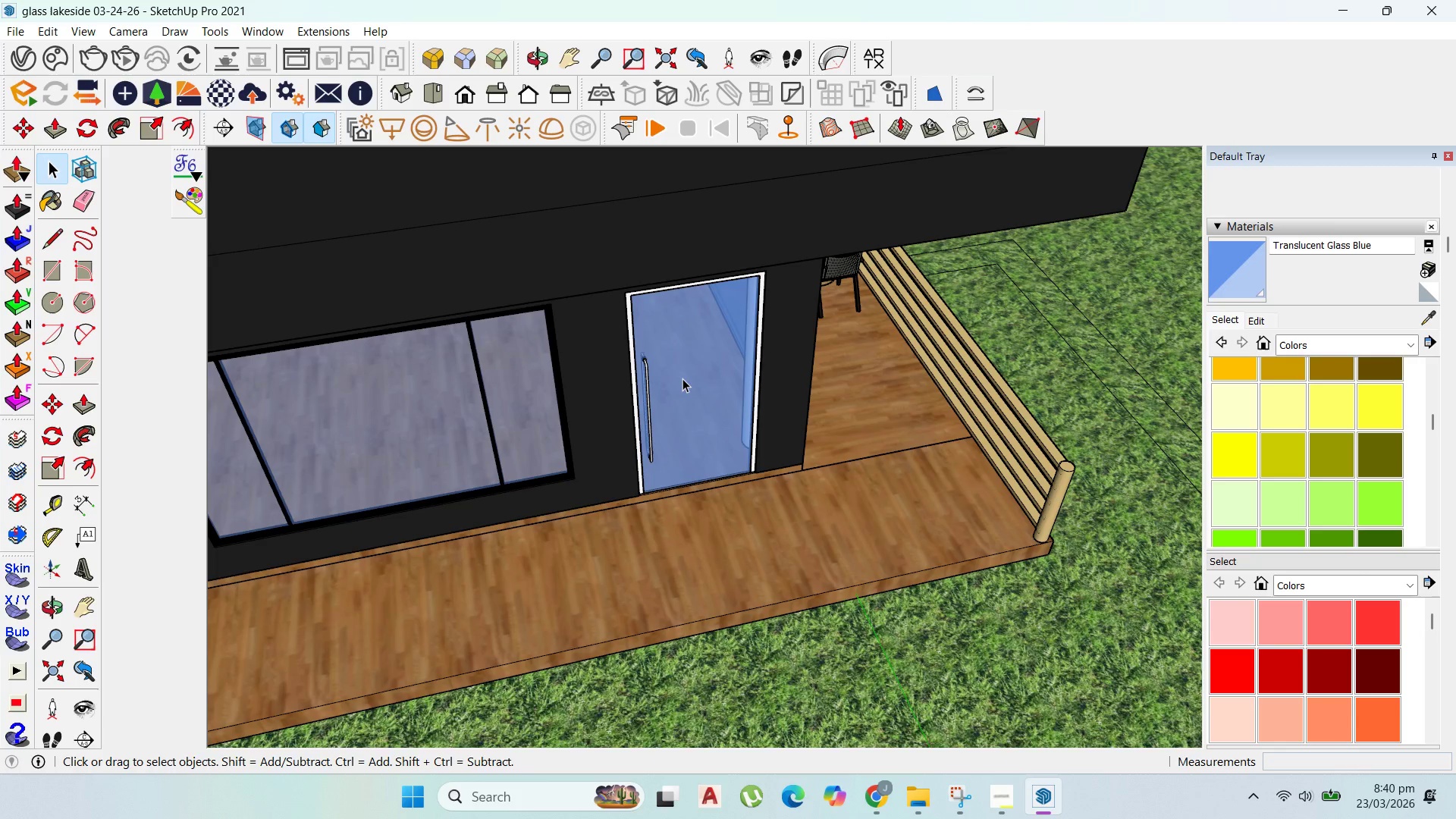 
key(Escape)
 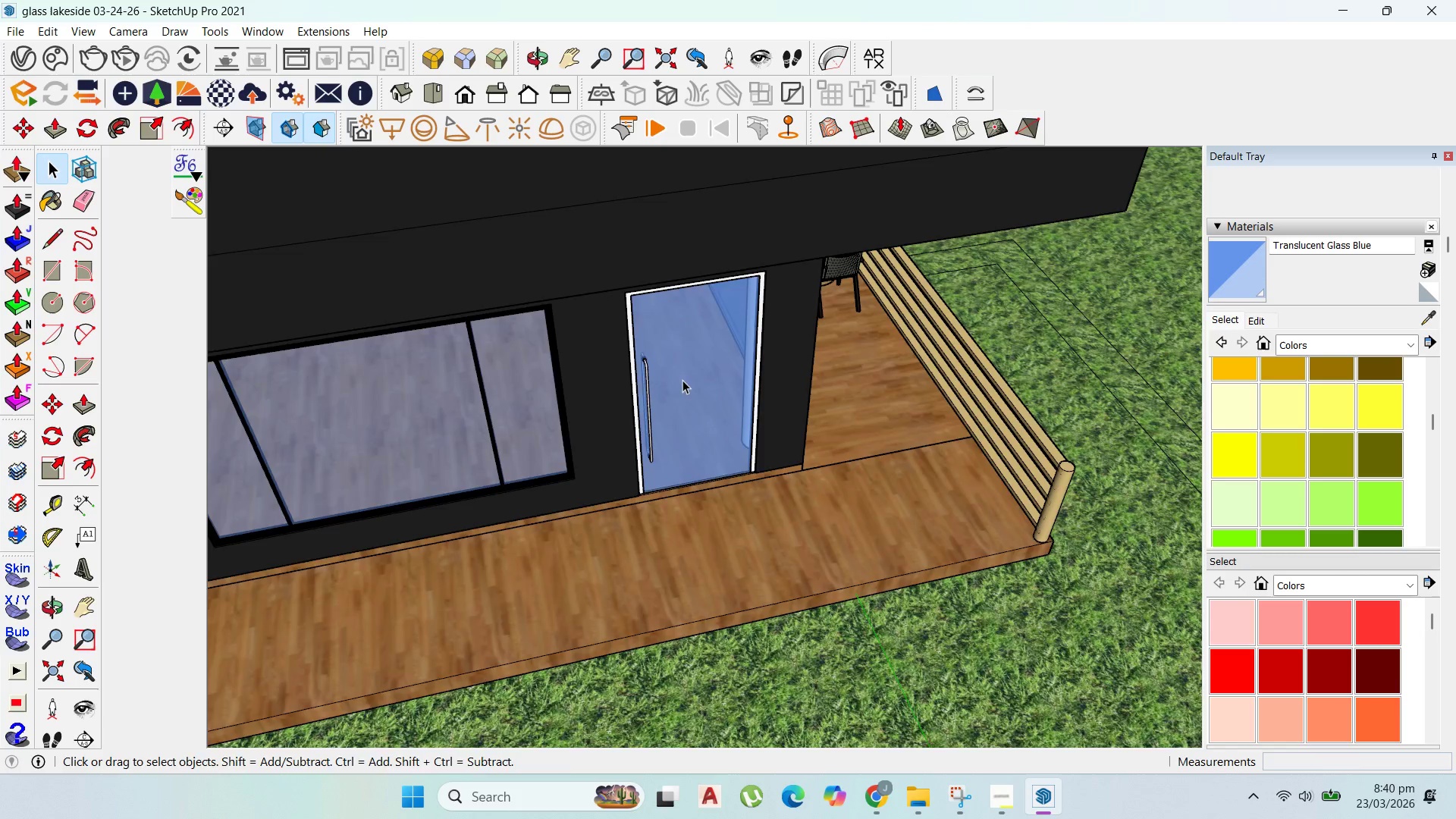 
scroll: coordinate [682, 380], scroll_direction: up, amount: 1.0
 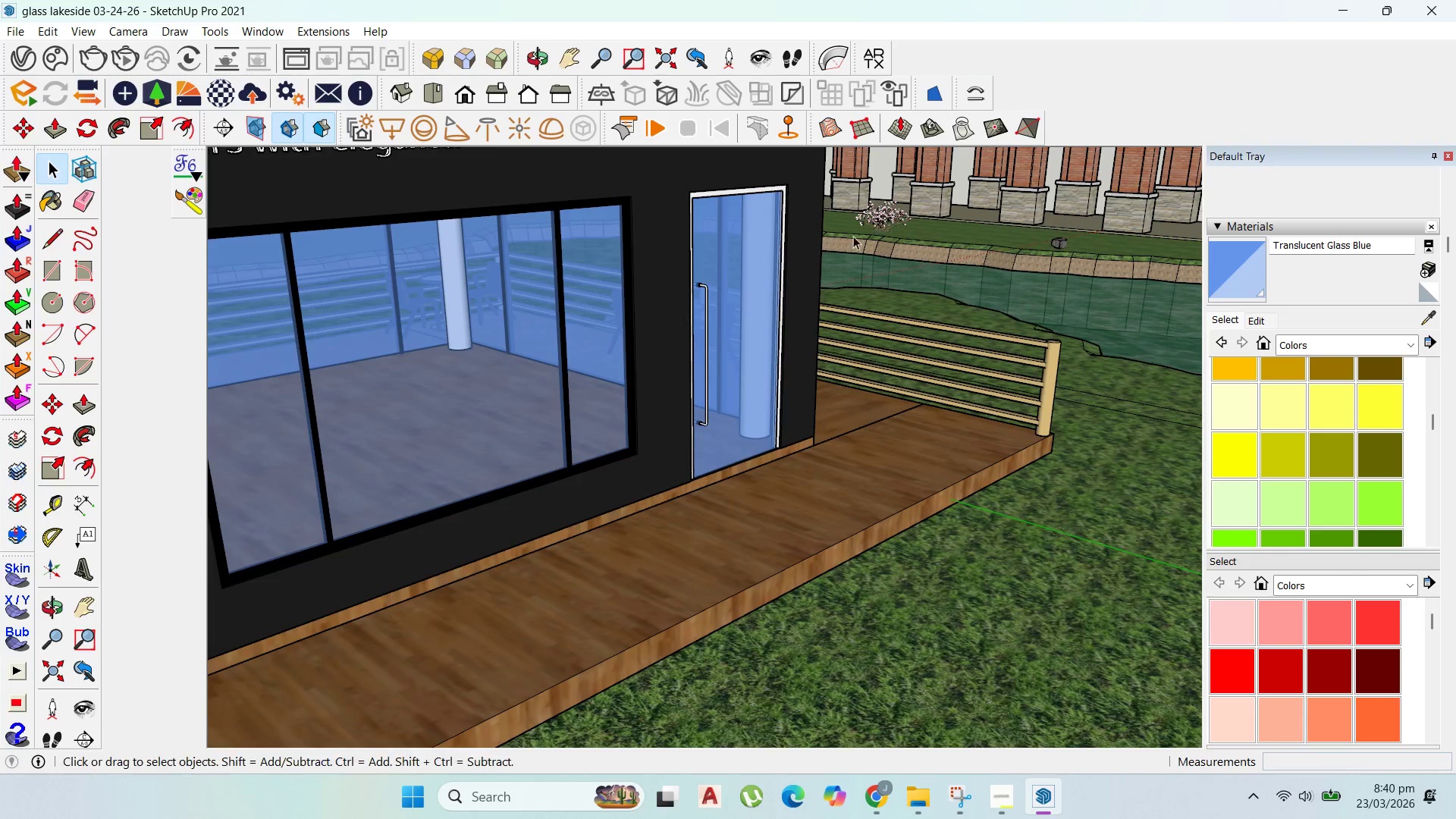 
scroll: coordinate [890, 311], scroll_direction: down, amount: 6.0
 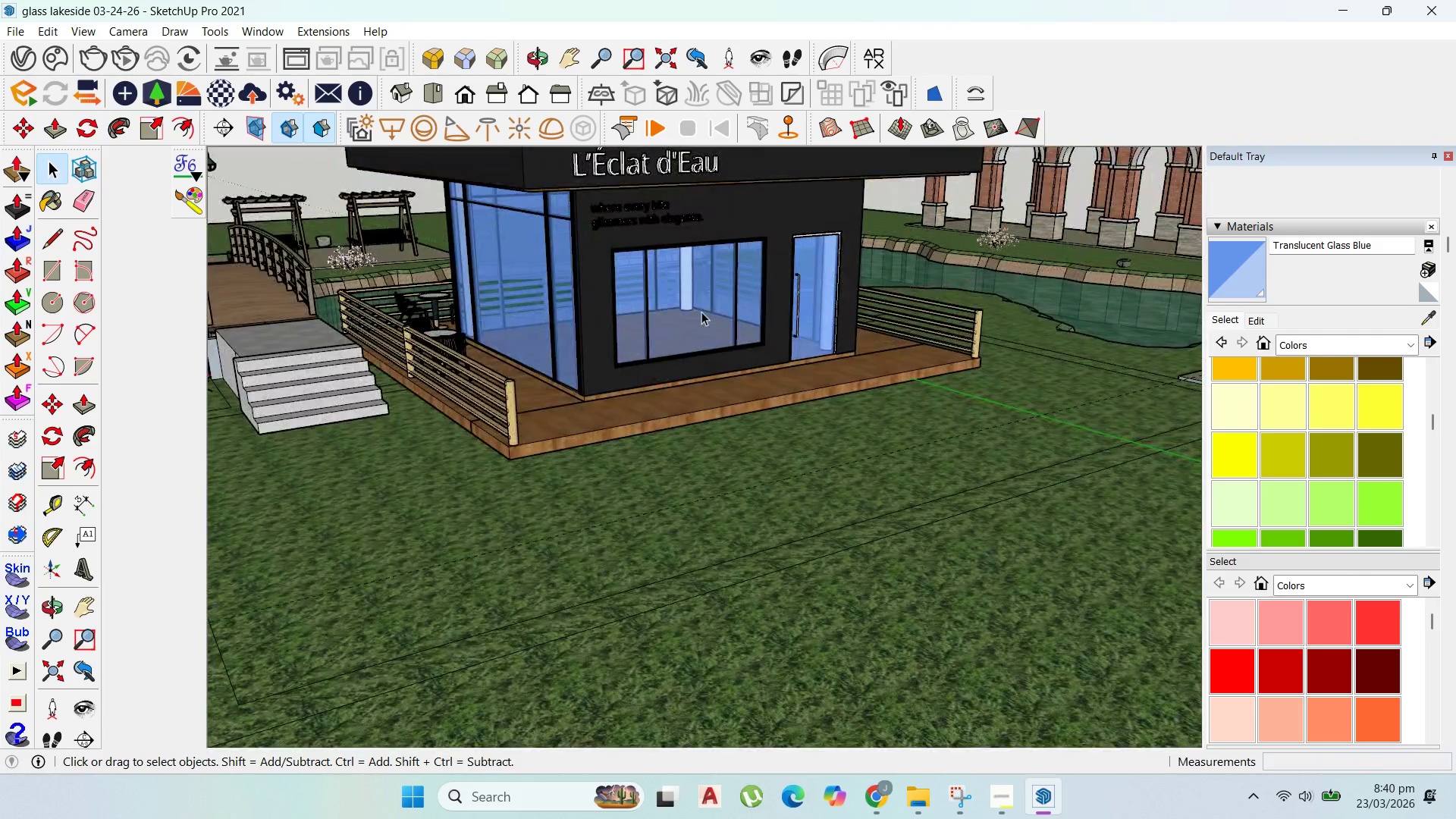 
scroll: coordinate [829, 224], scroll_direction: up, amount: 6.0
 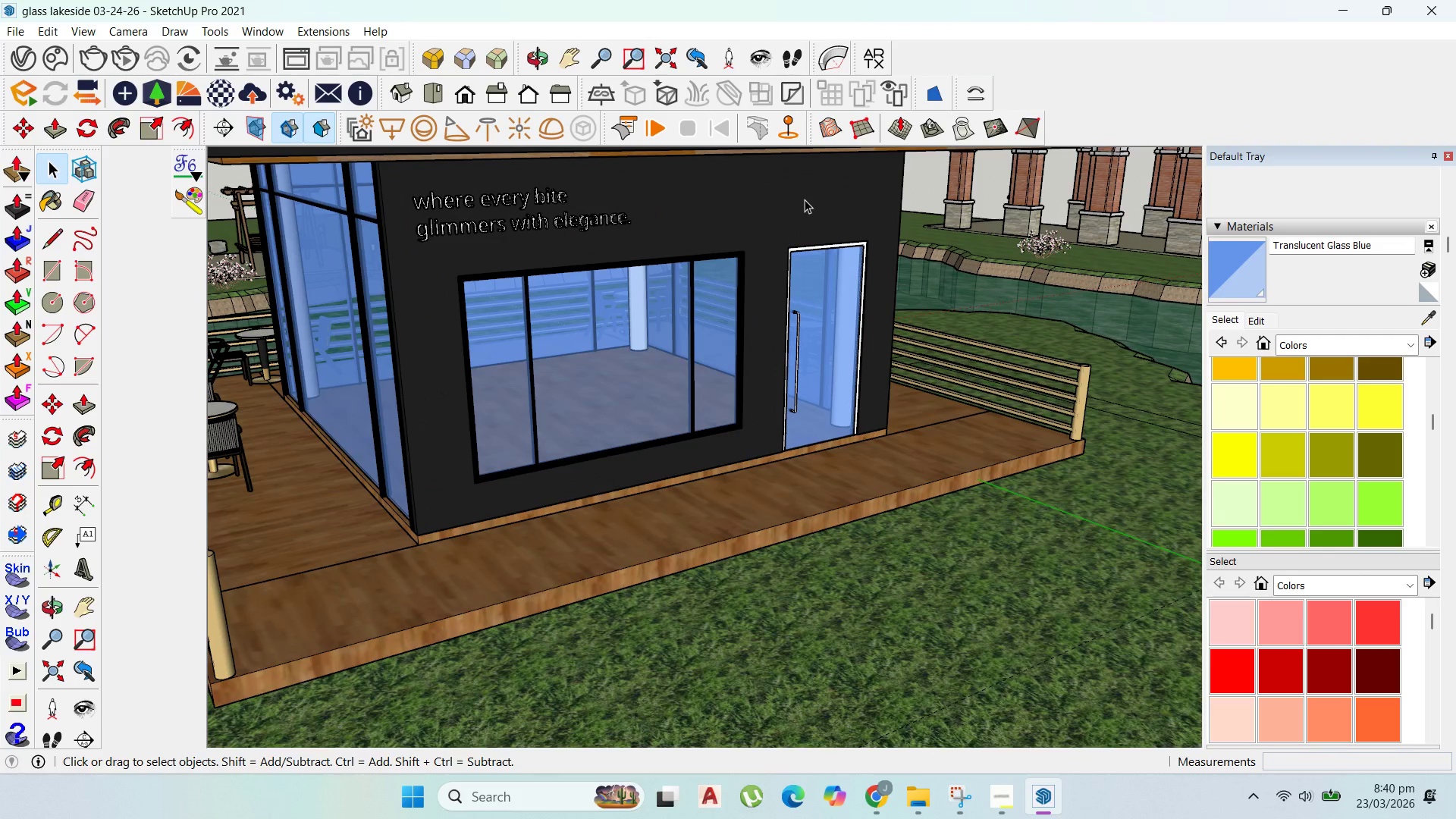 
wait(11.78)
 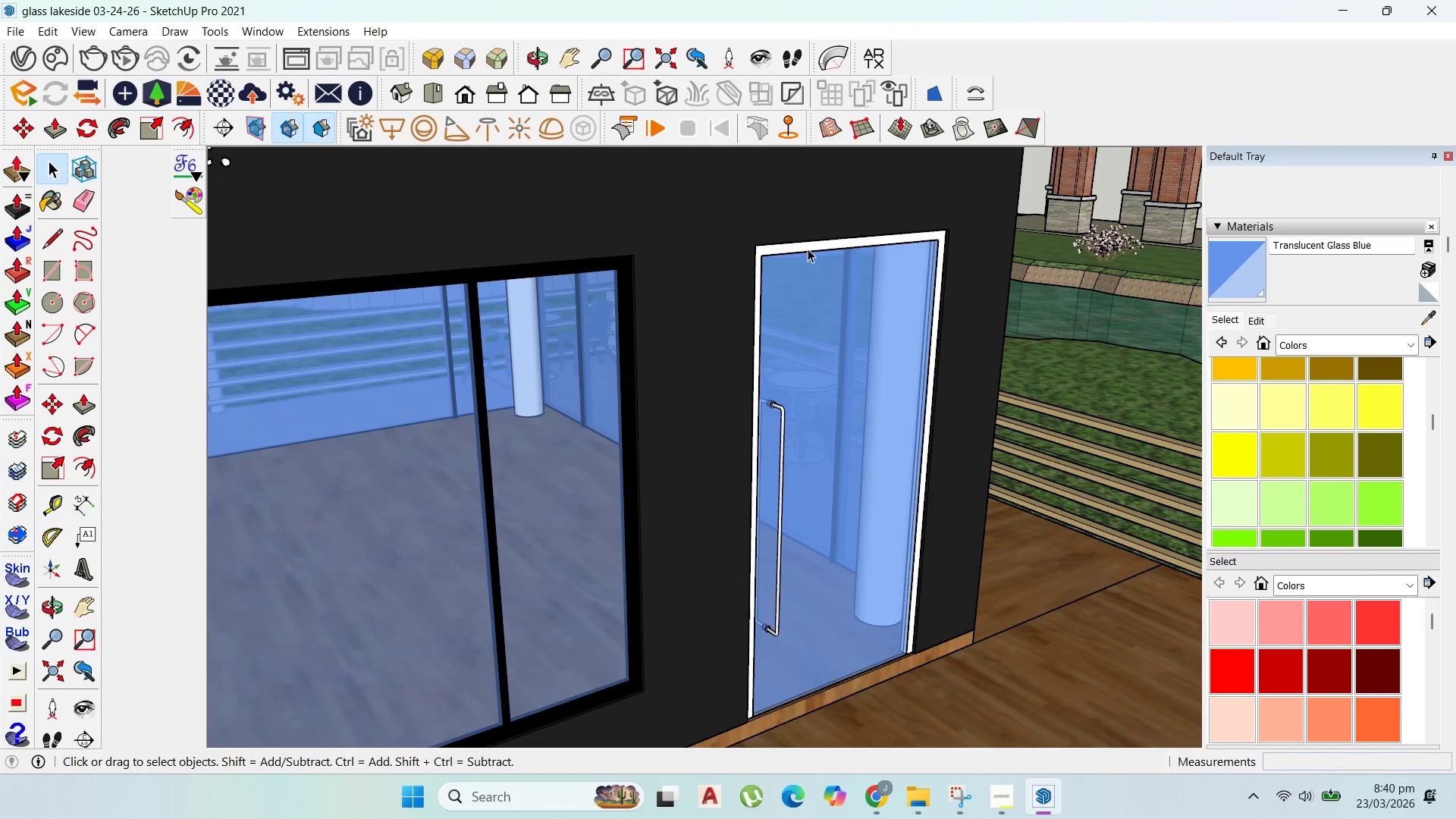 
left_click([808, 249])
 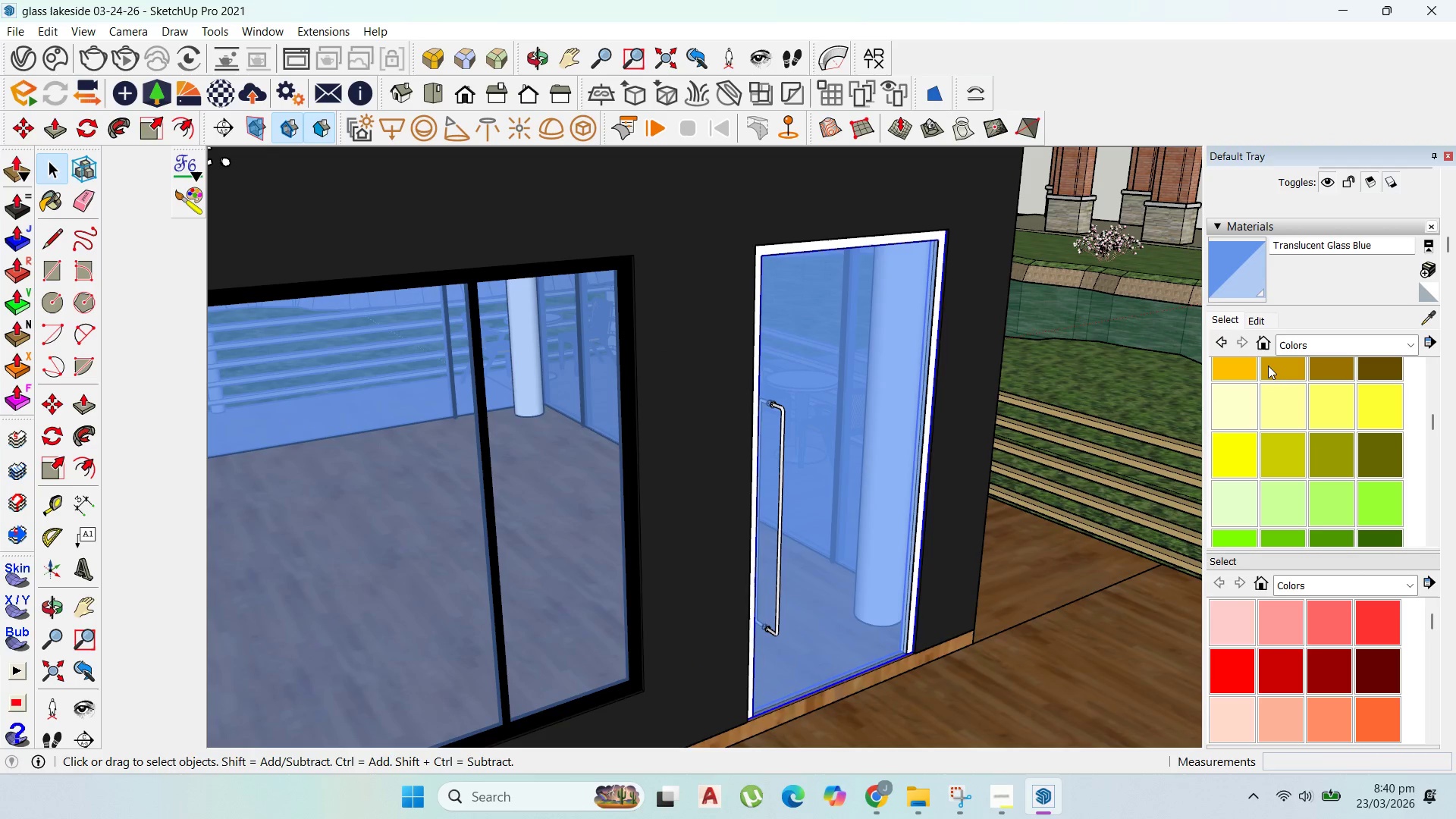 
scroll: coordinate [808, 249], scroll_direction: up, amount: 14.0
 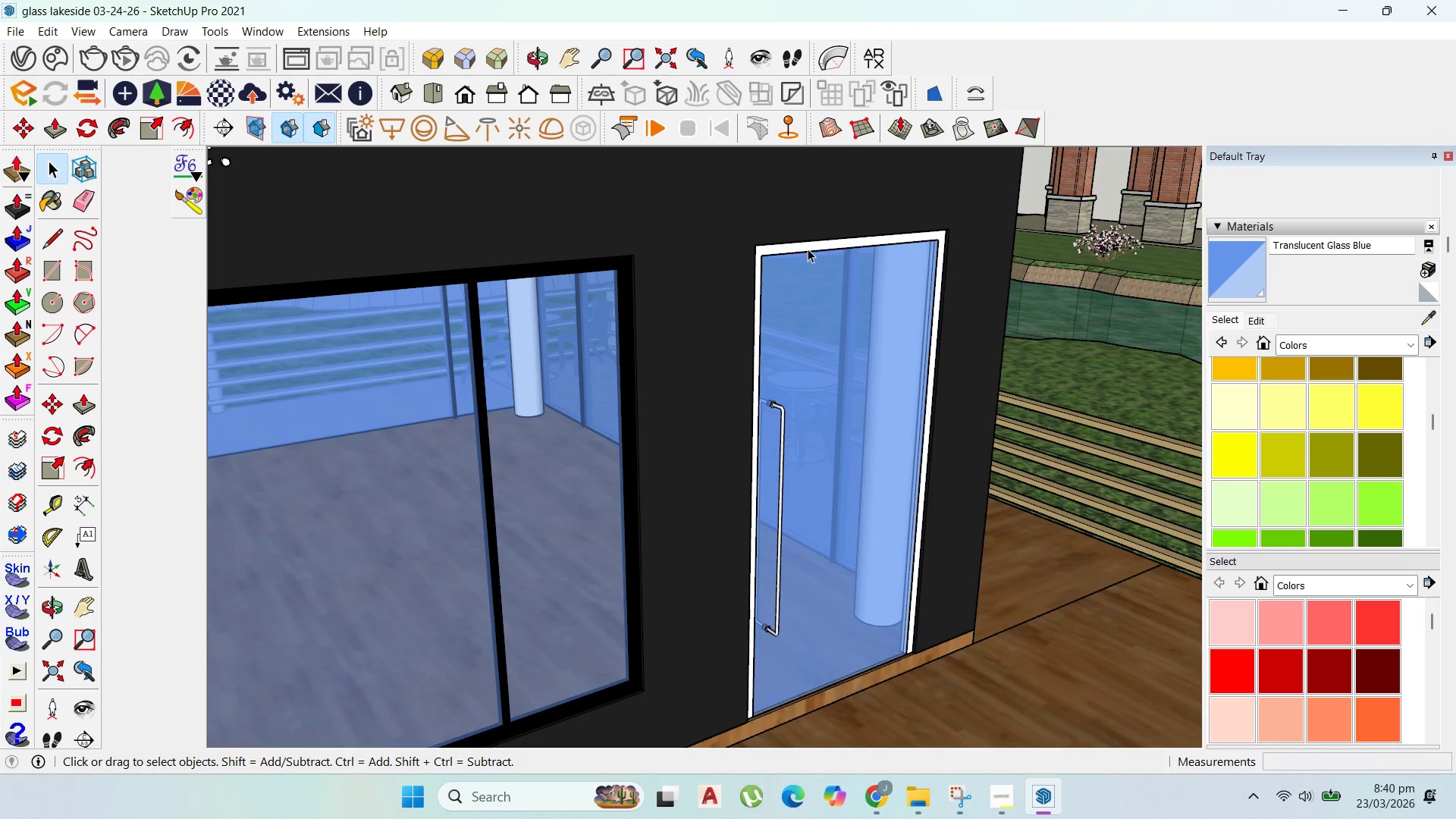 
left_click([1432, 314])
 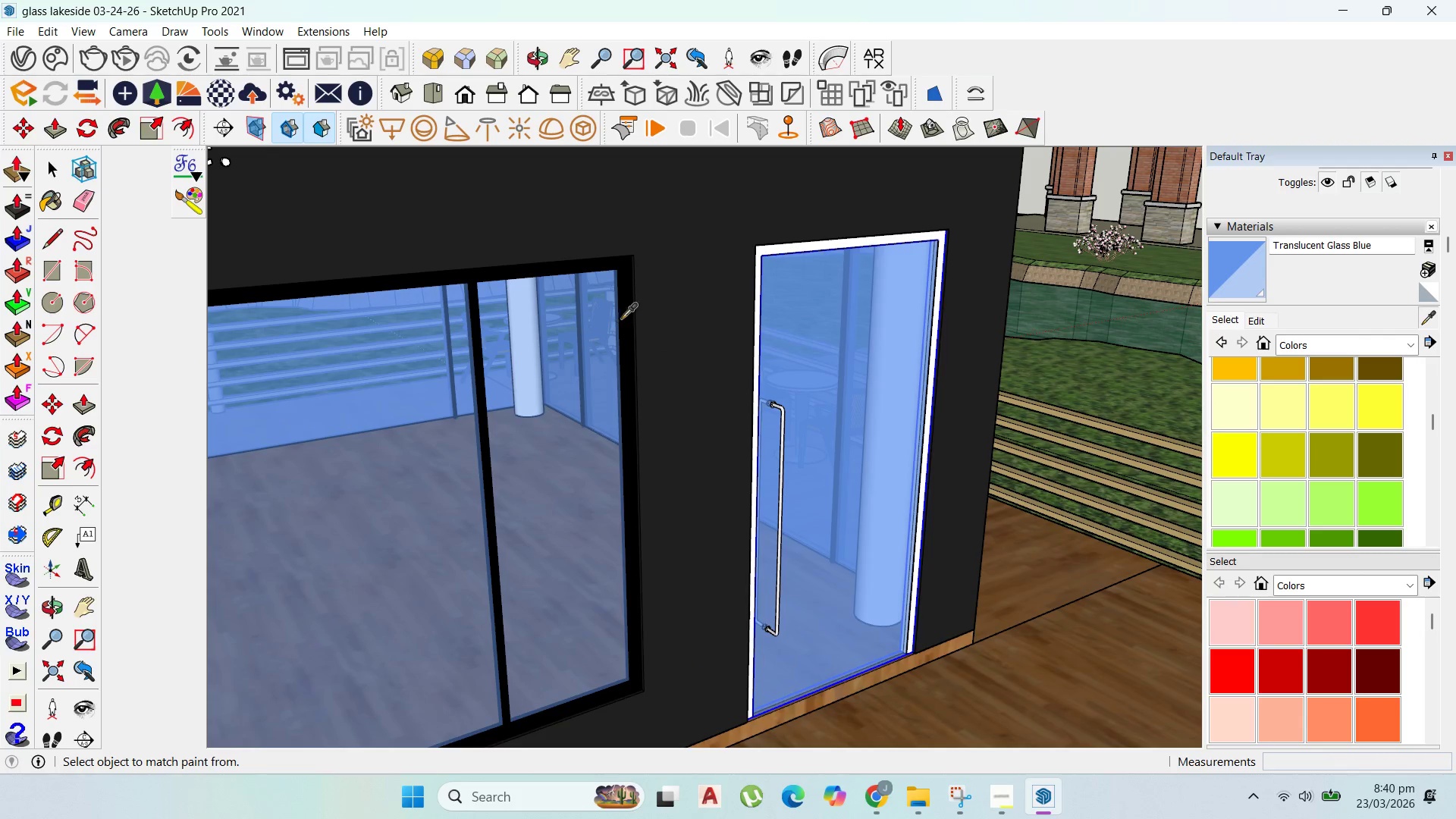 
left_click([624, 318])
 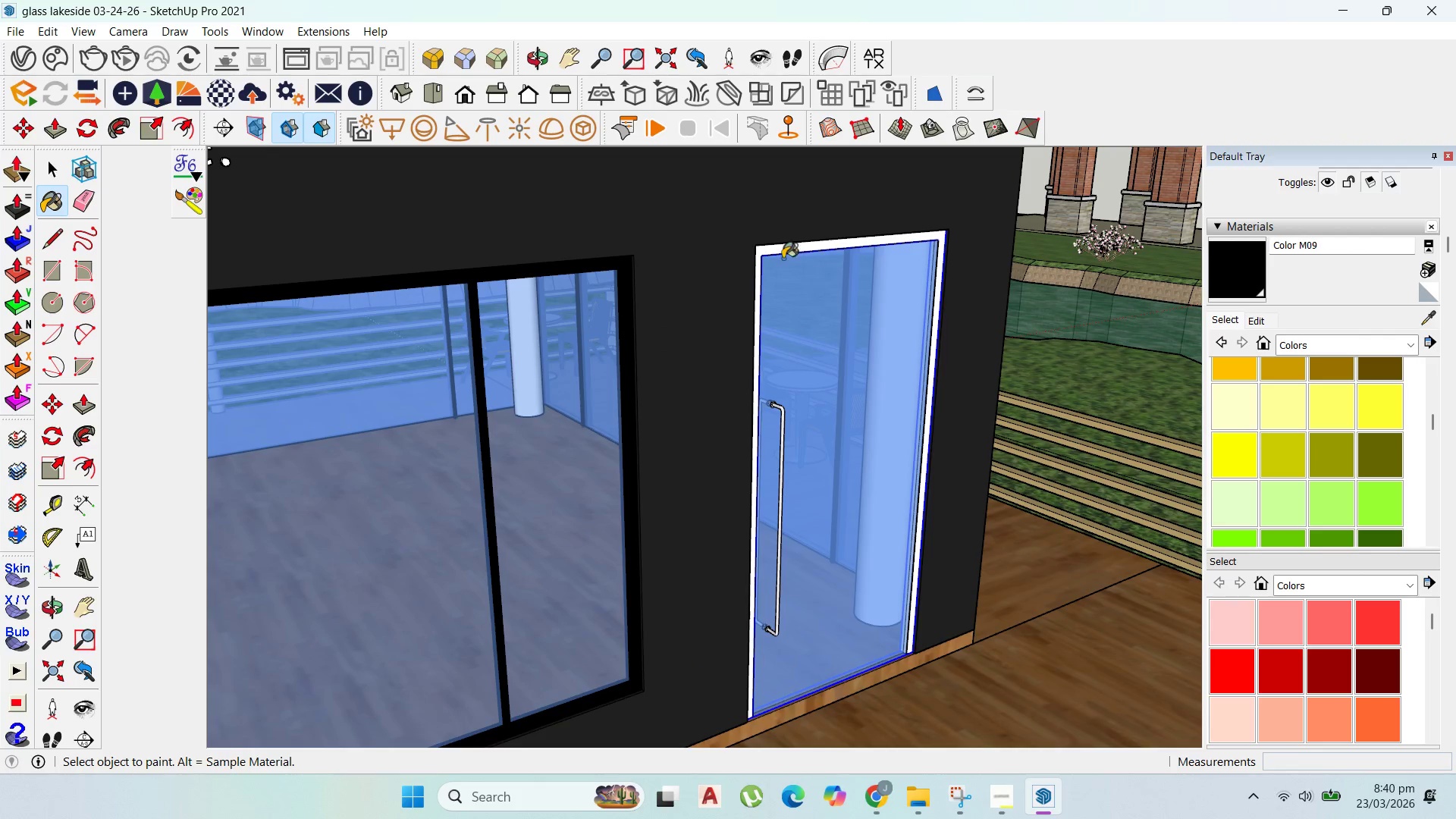 
left_click([784, 250])
 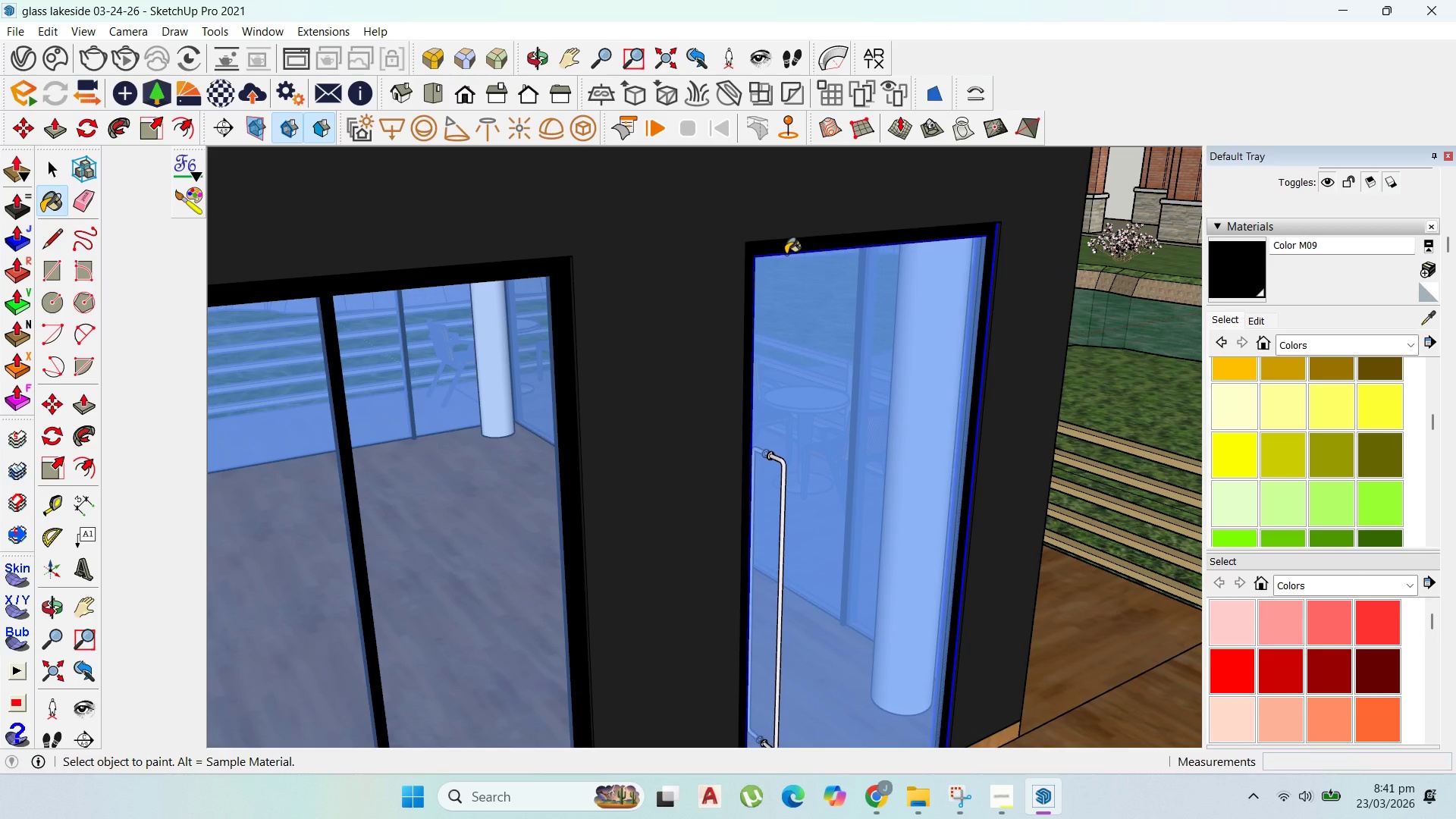 
scroll: coordinate [780, 253], scroll_direction: up, amount: 3.0
 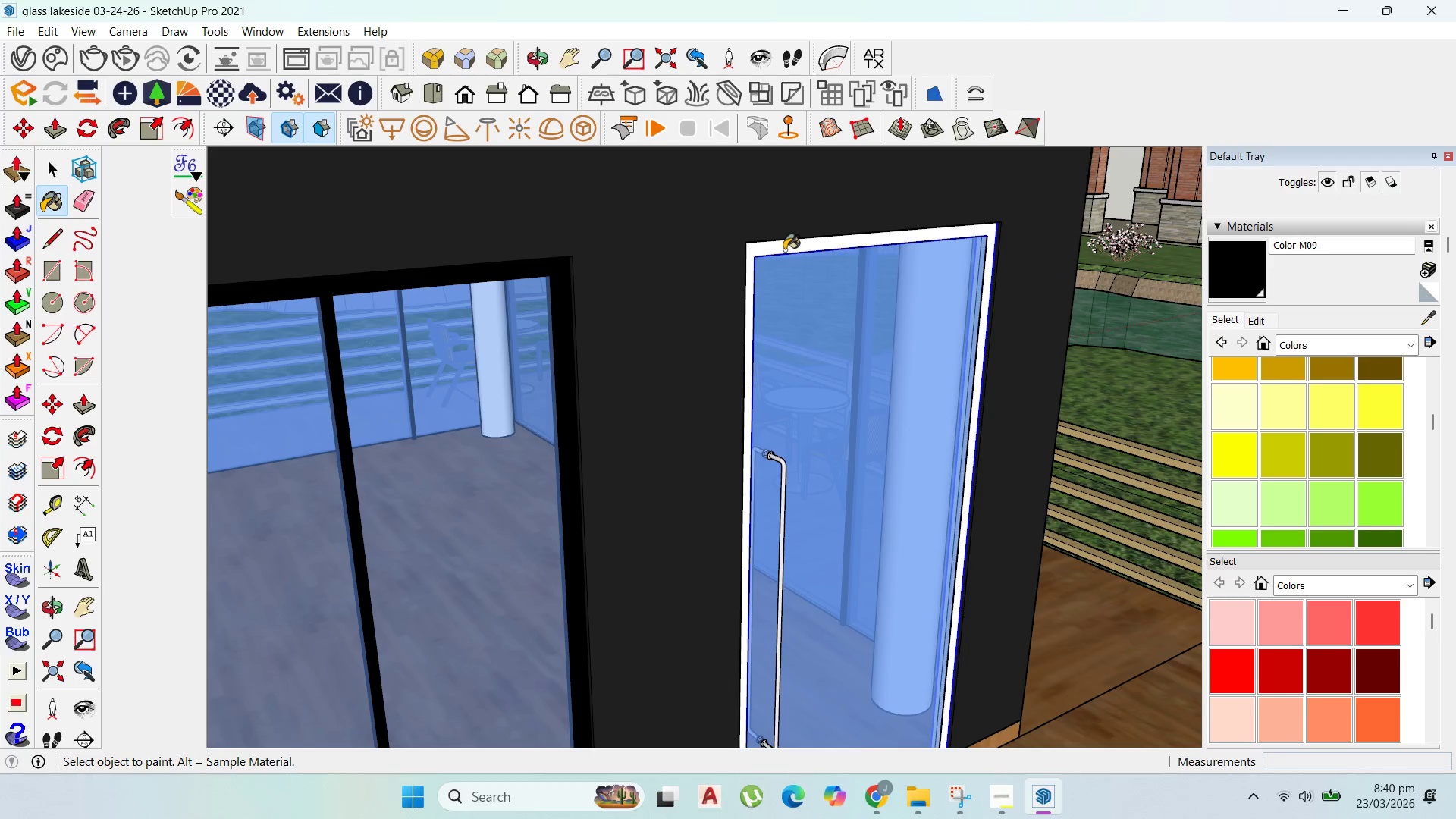 
wait(8.15)
 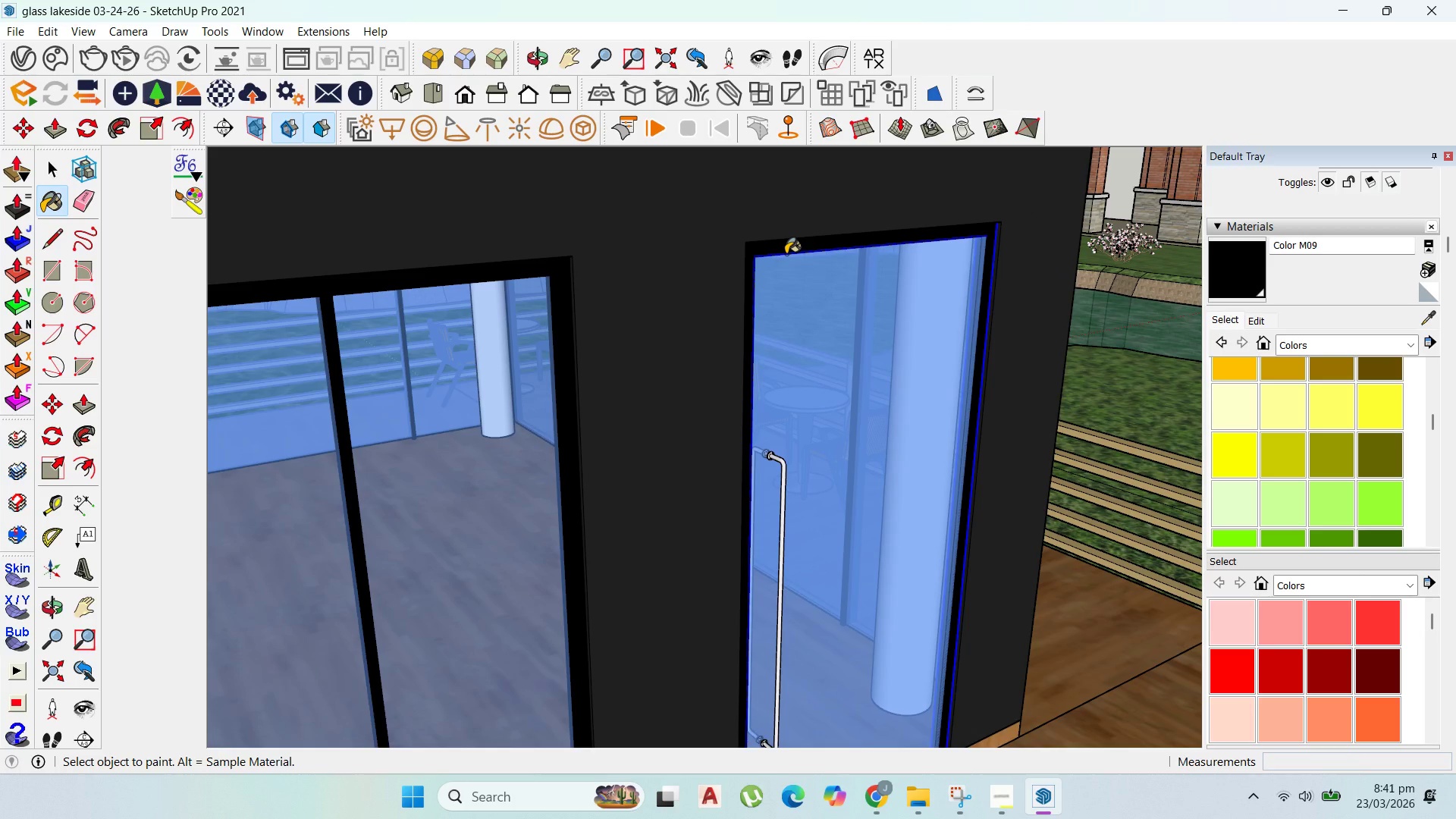 
scroll: coordinate [693, 256], scroll_direction: down, amount: 6.0
 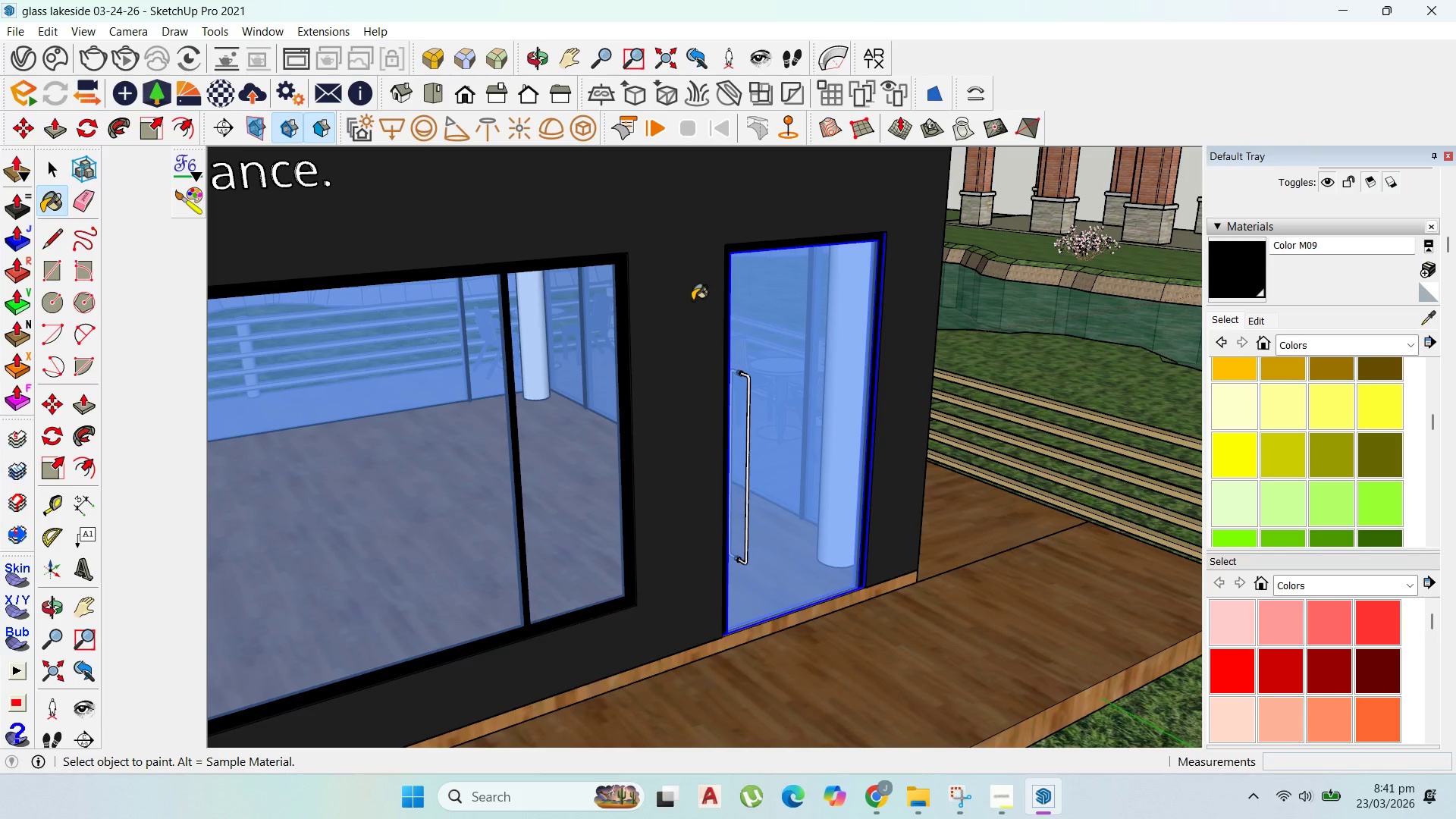 
wait(5.93)
 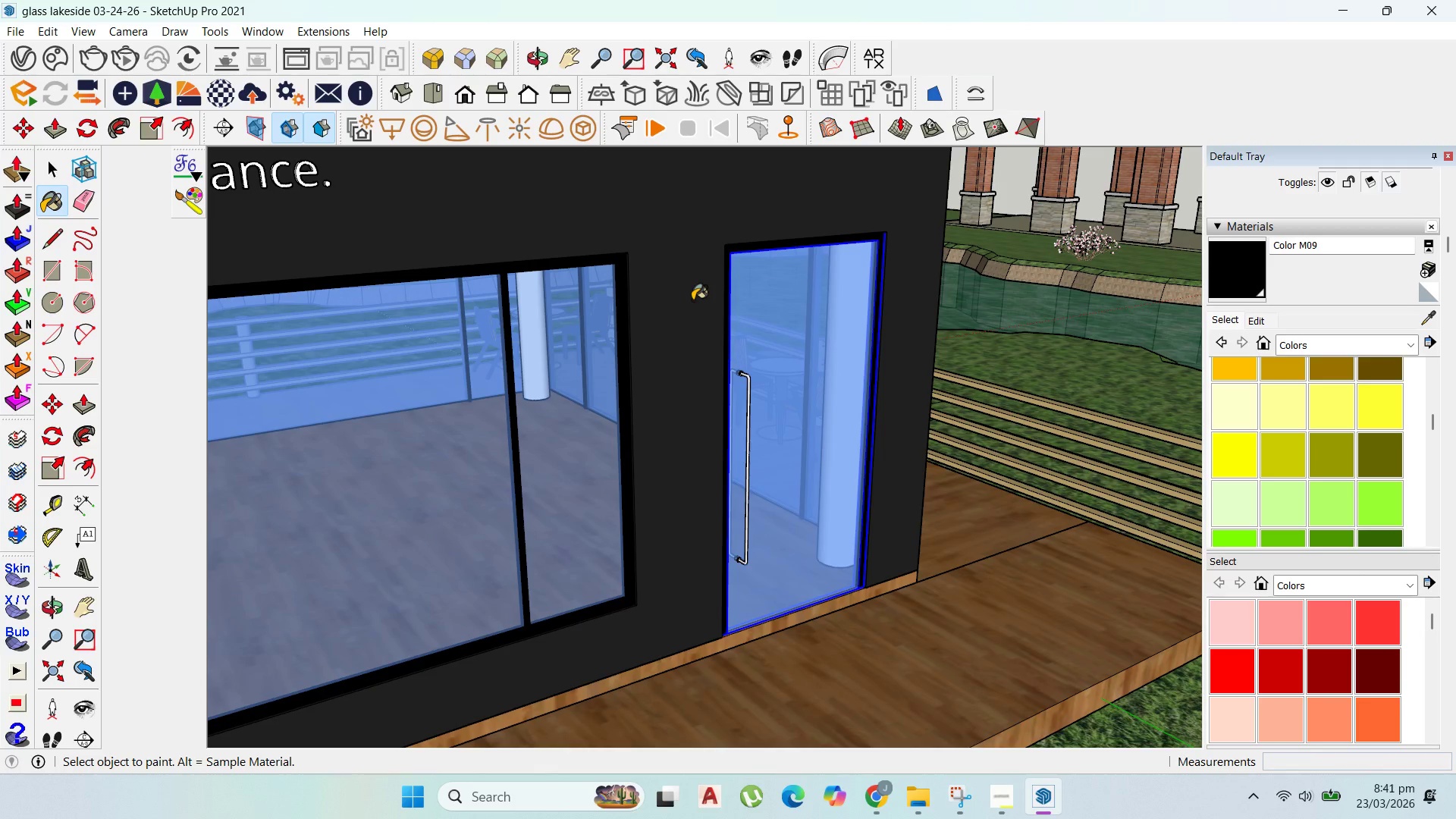 
scroll: coordinate [809, 374], scroll_direction: down, amount: 2.0
 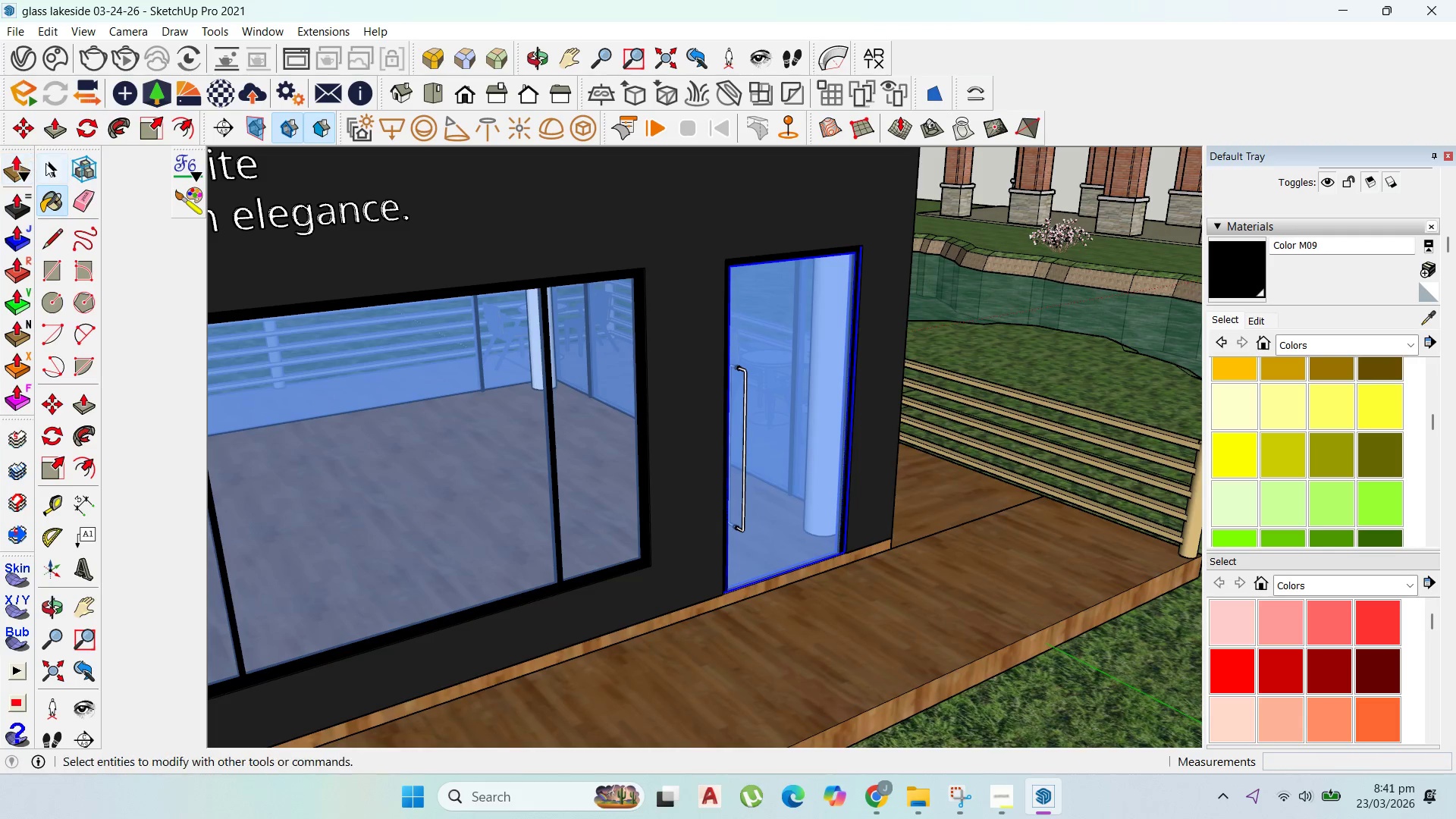 
key(Escape)
 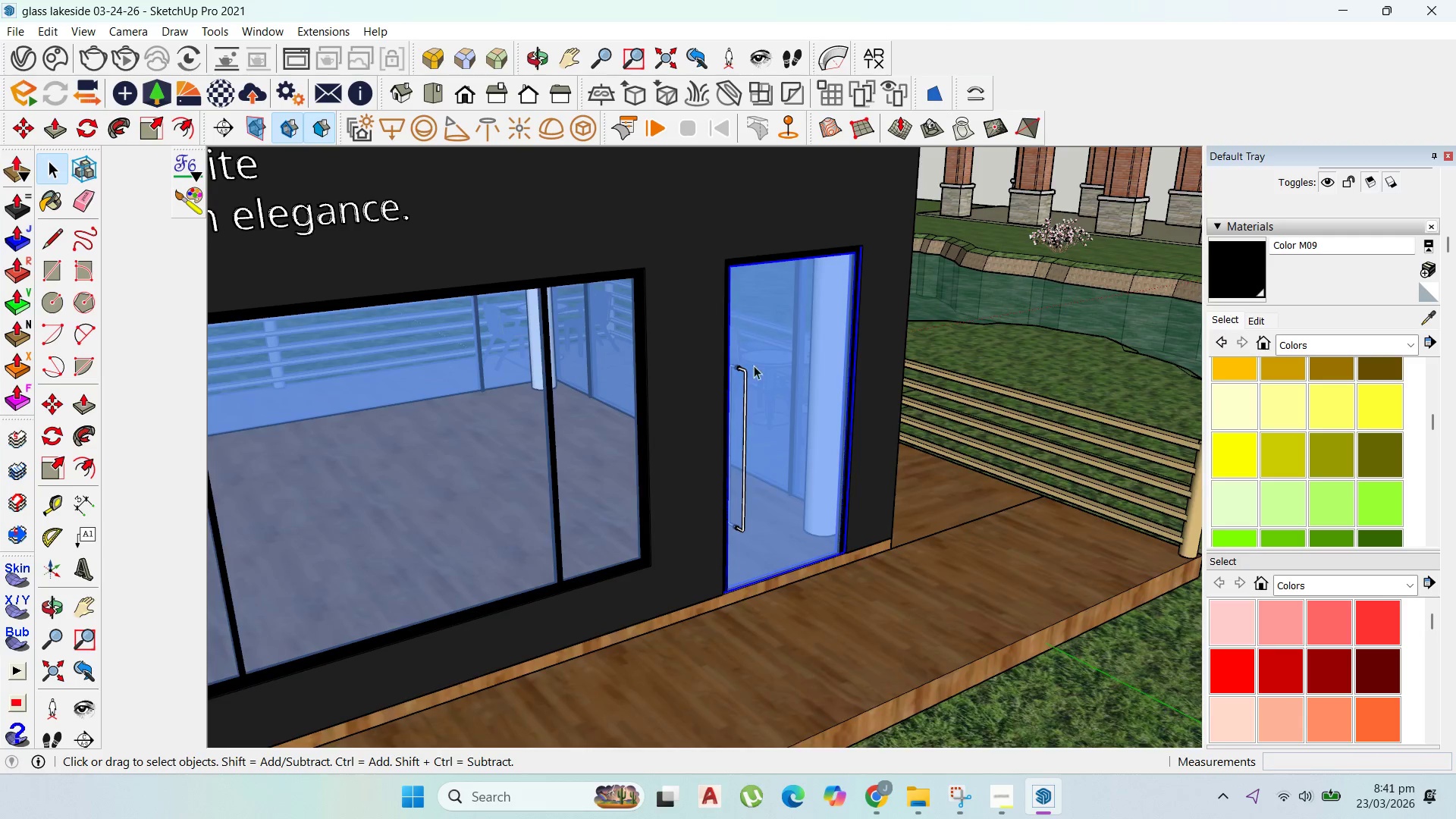 
left_click([751, 391])
 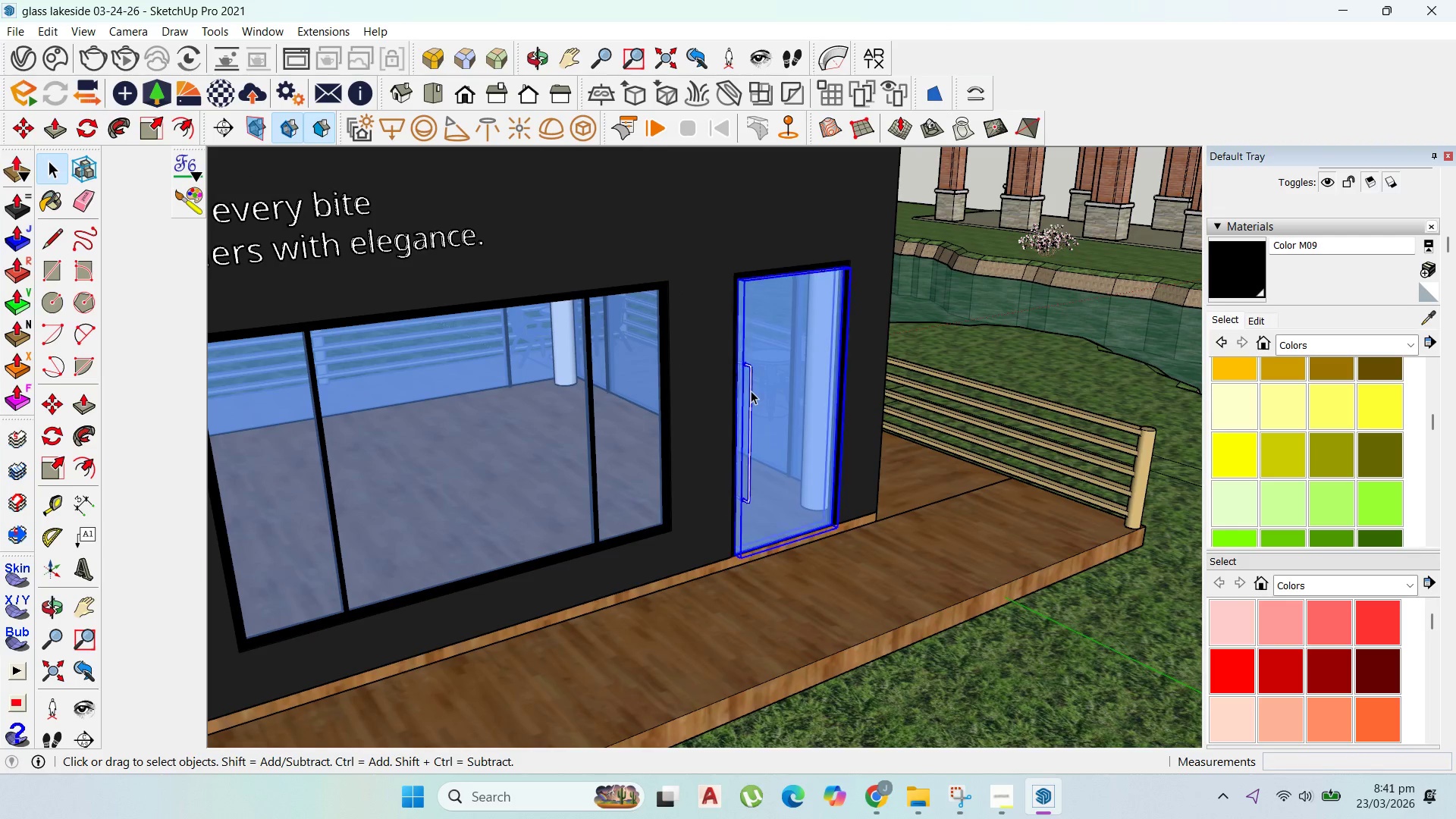 
scroll: coordinate [756, 391], scroll_direction: down, amount: 2.0
 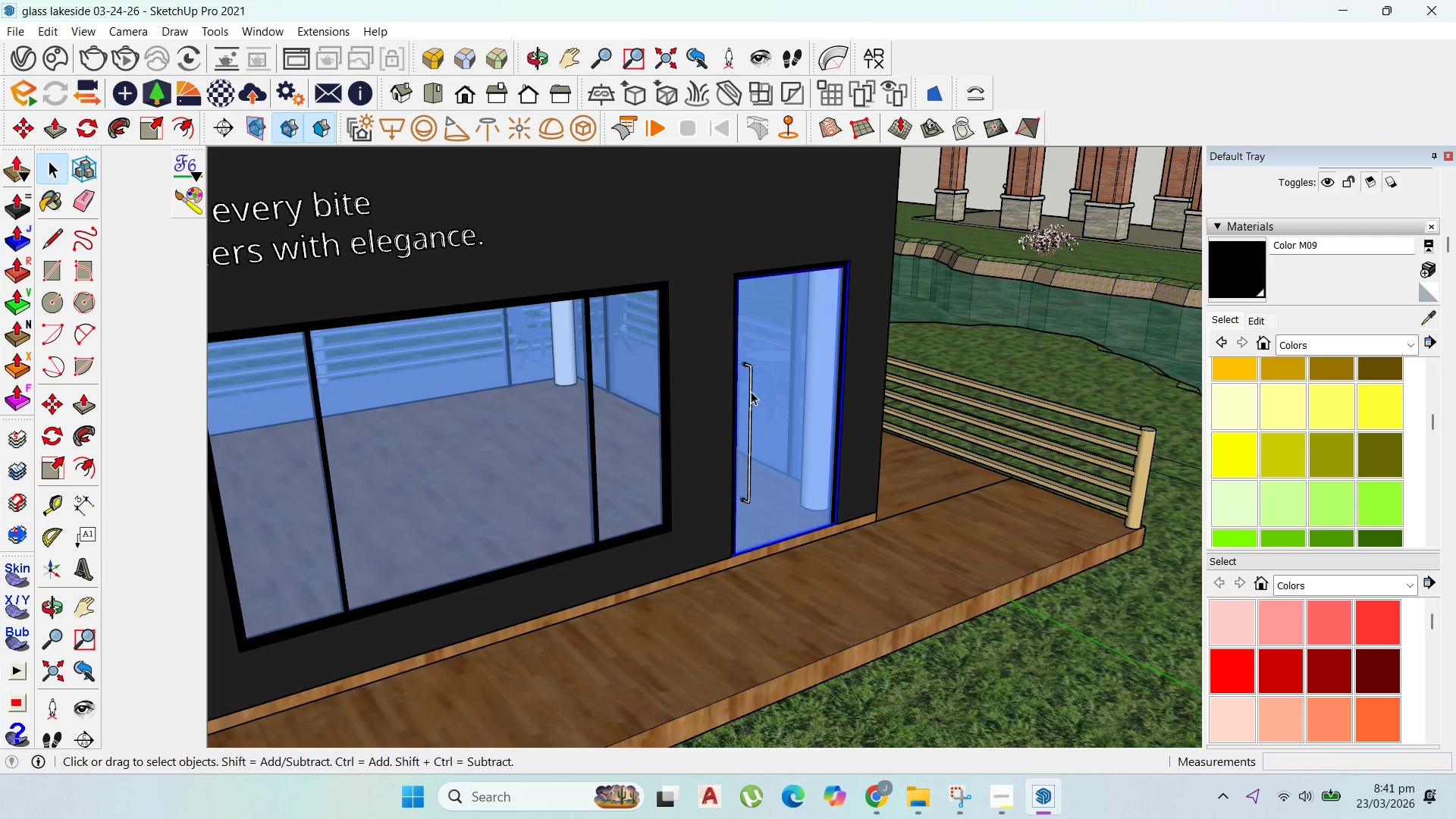 
double_click([751, 391])
 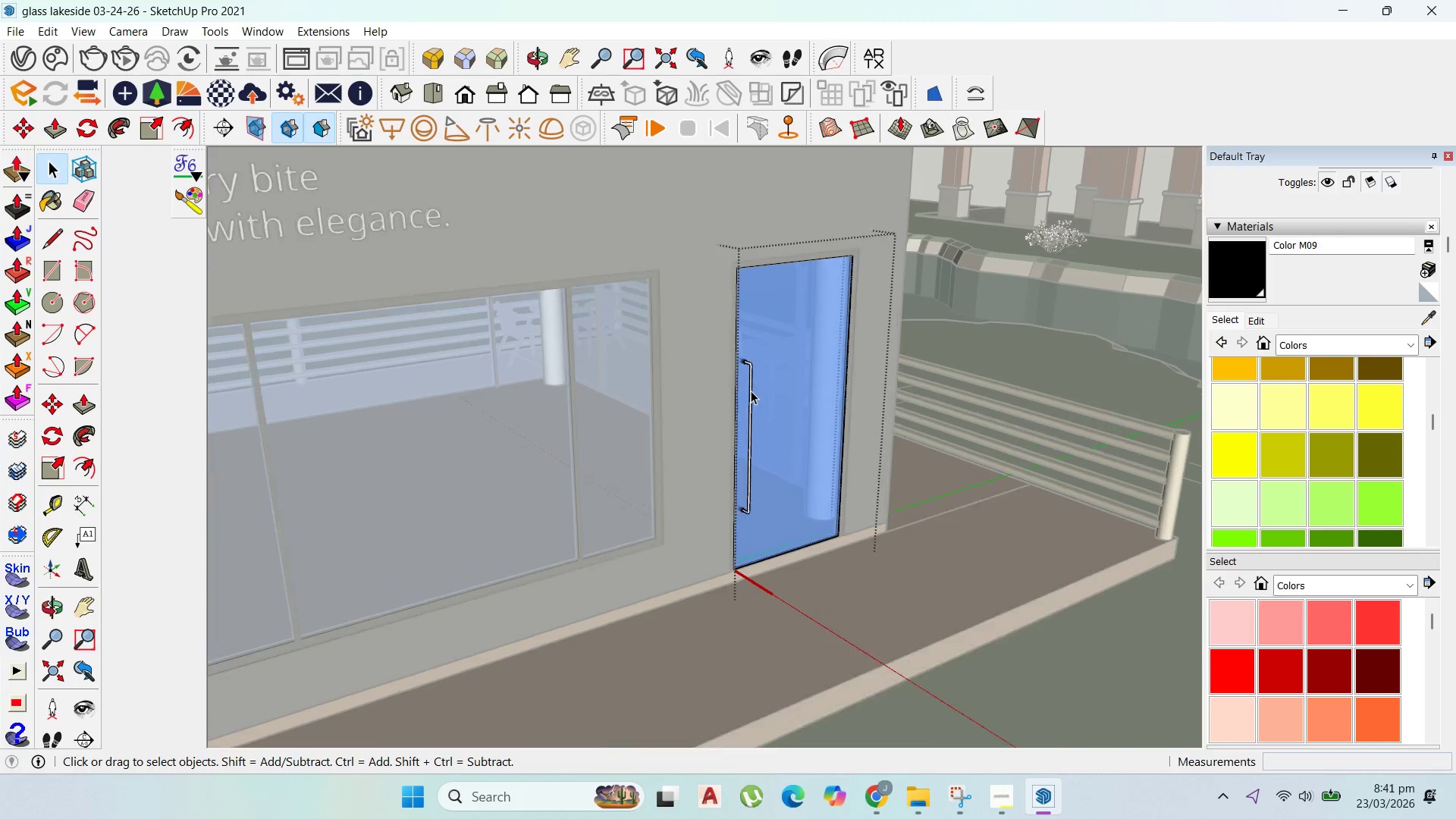 
left_click([751, 391])
 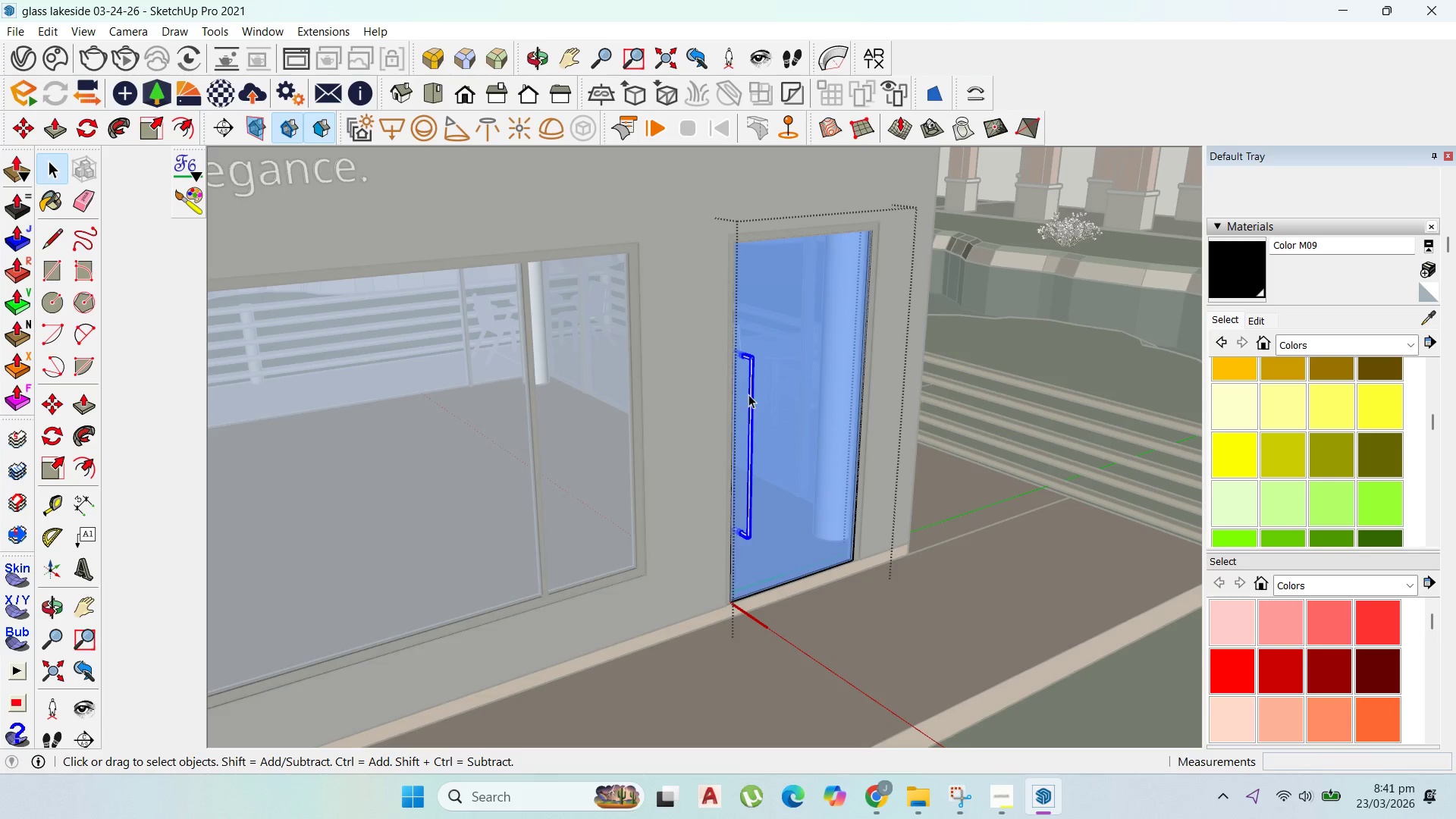 
scroll: coordinate [754, 396], scroll_direction: up, amount: 9.0
 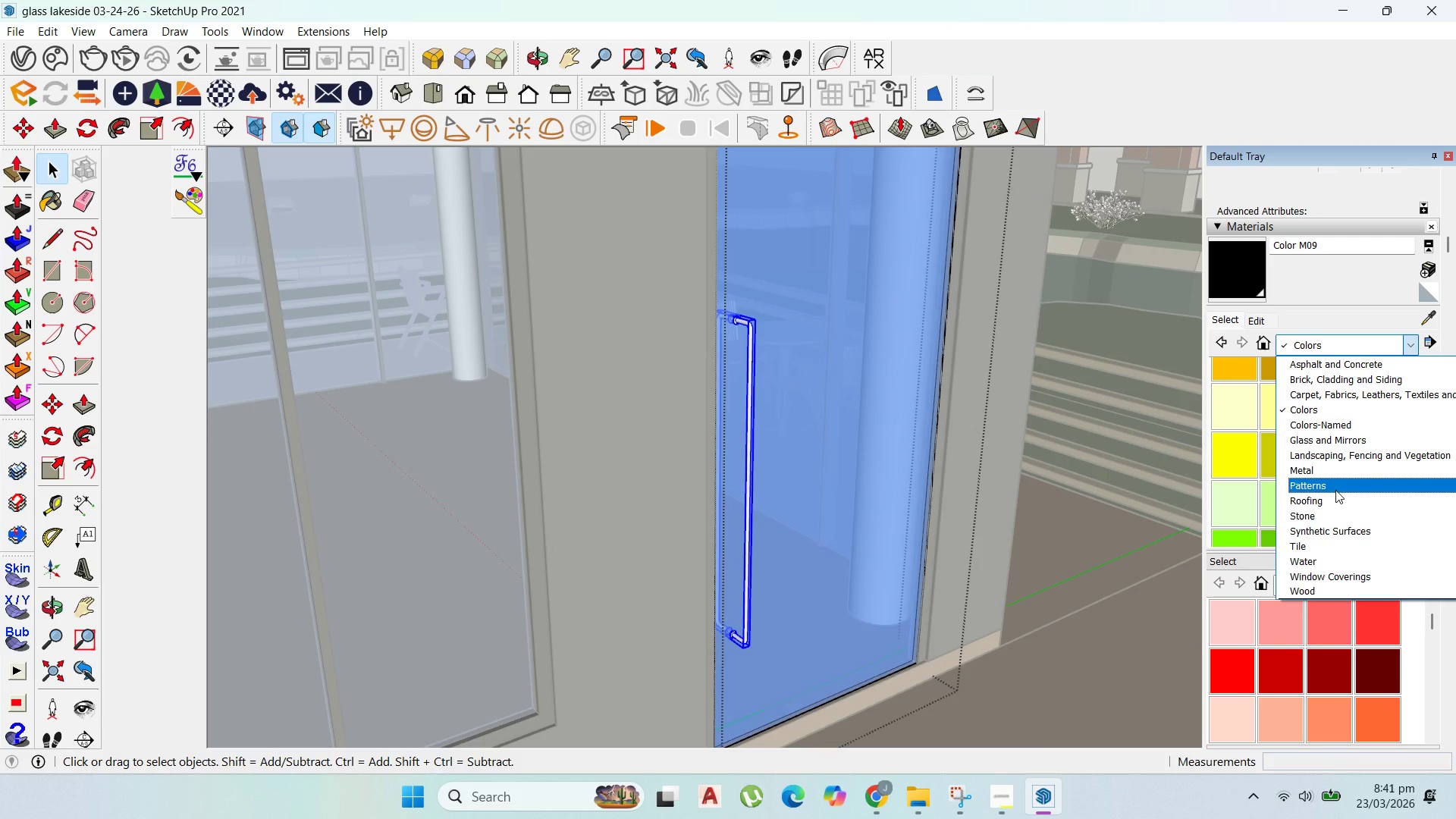 
wait(12.71)
 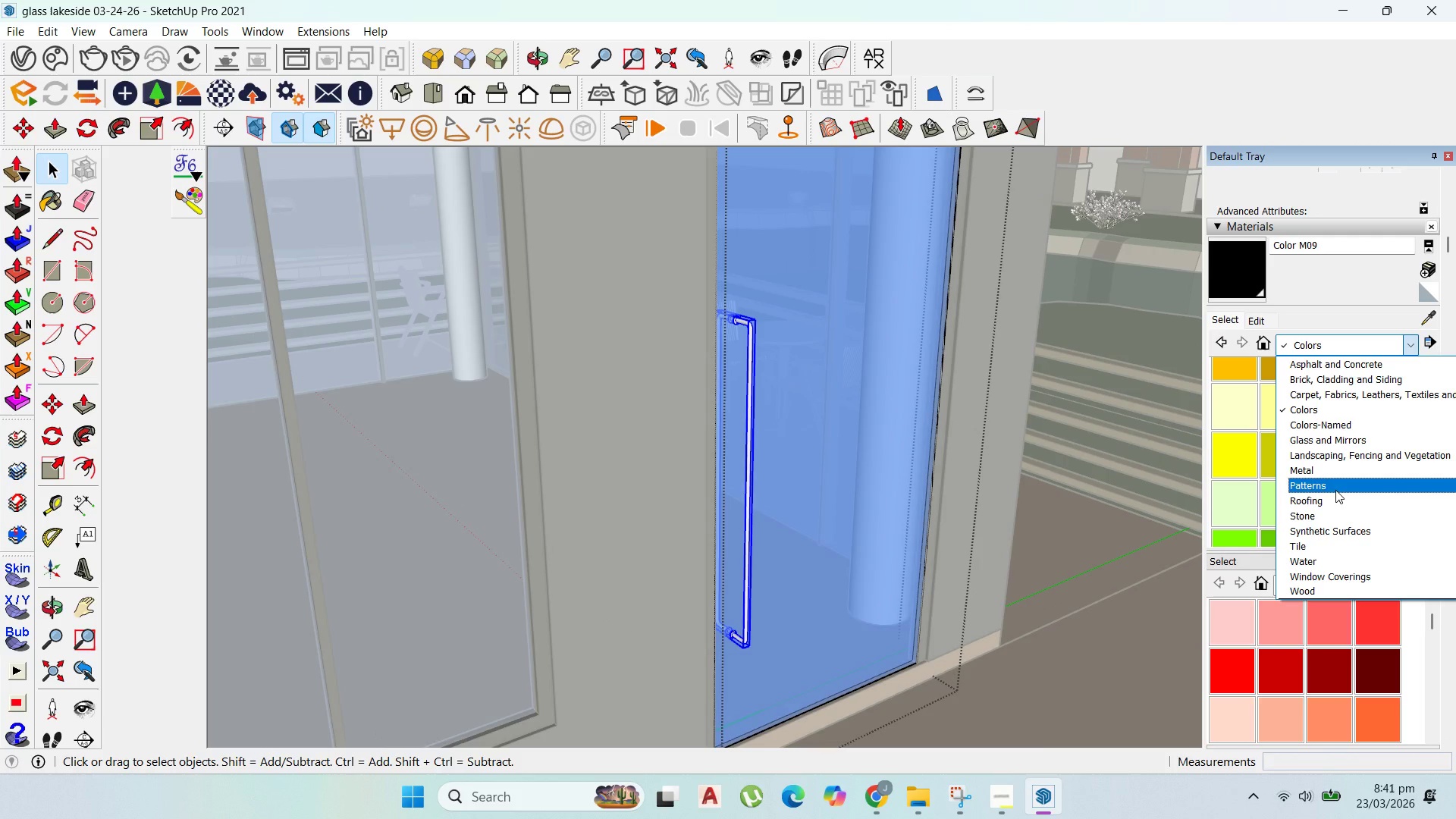 
left_click([1321, 469])
 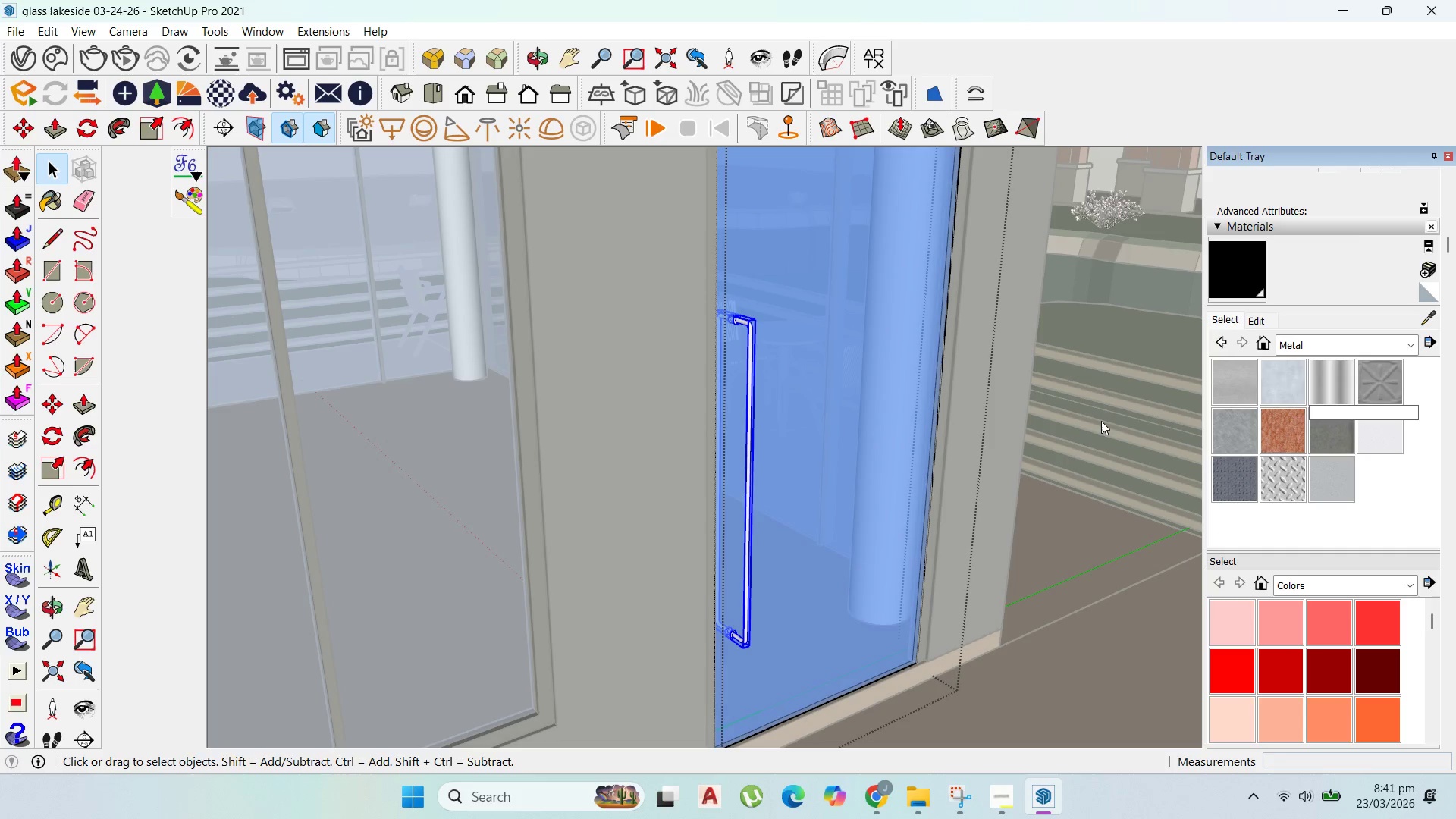 
scroll: coordinate [739, 333], scroll_direction: up, amount: 12.0
 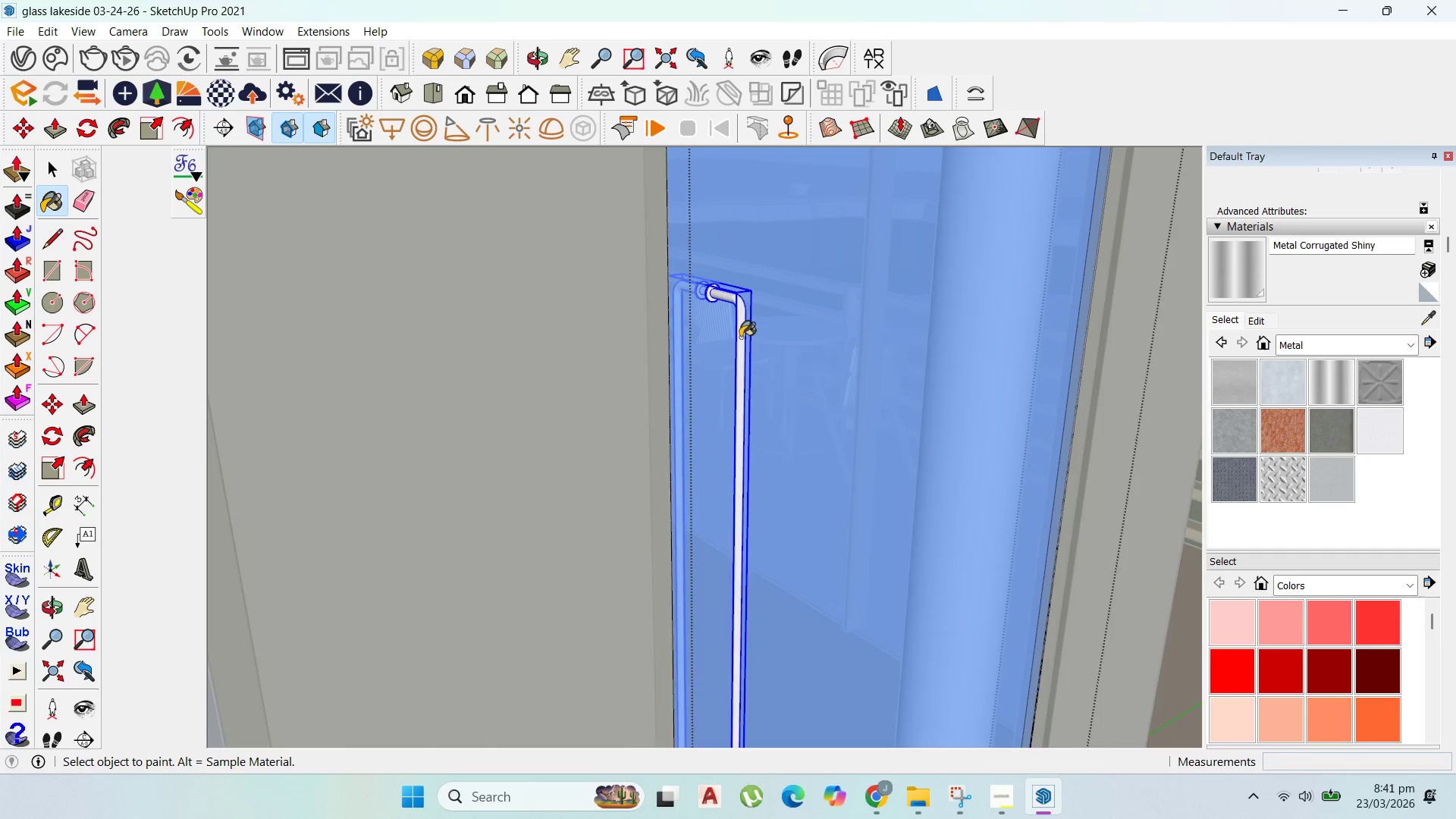 
left_click([742, 339])
 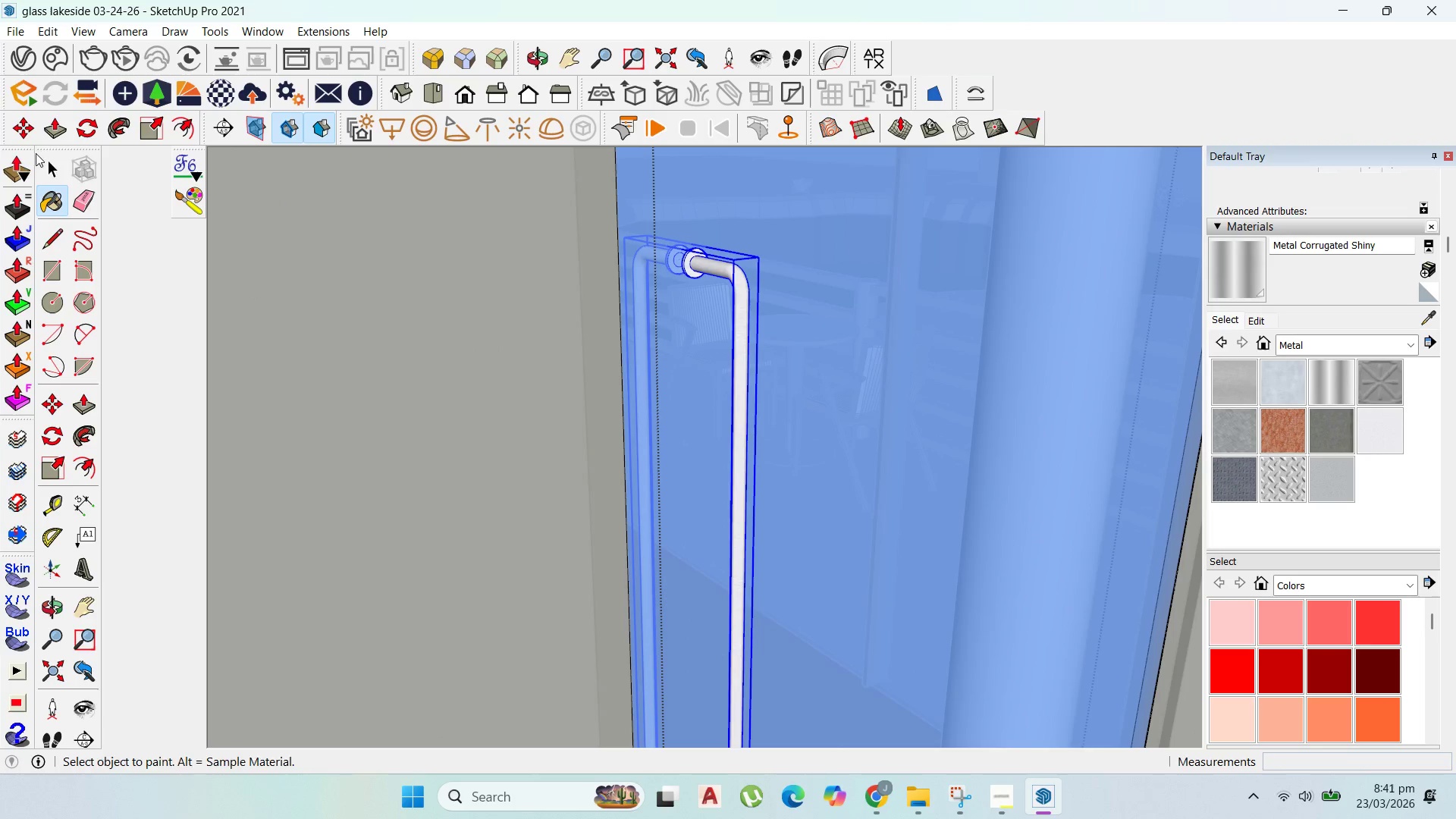 
scroll: coordinate [742, 339], scroll_direction: up, amount: 5.0
 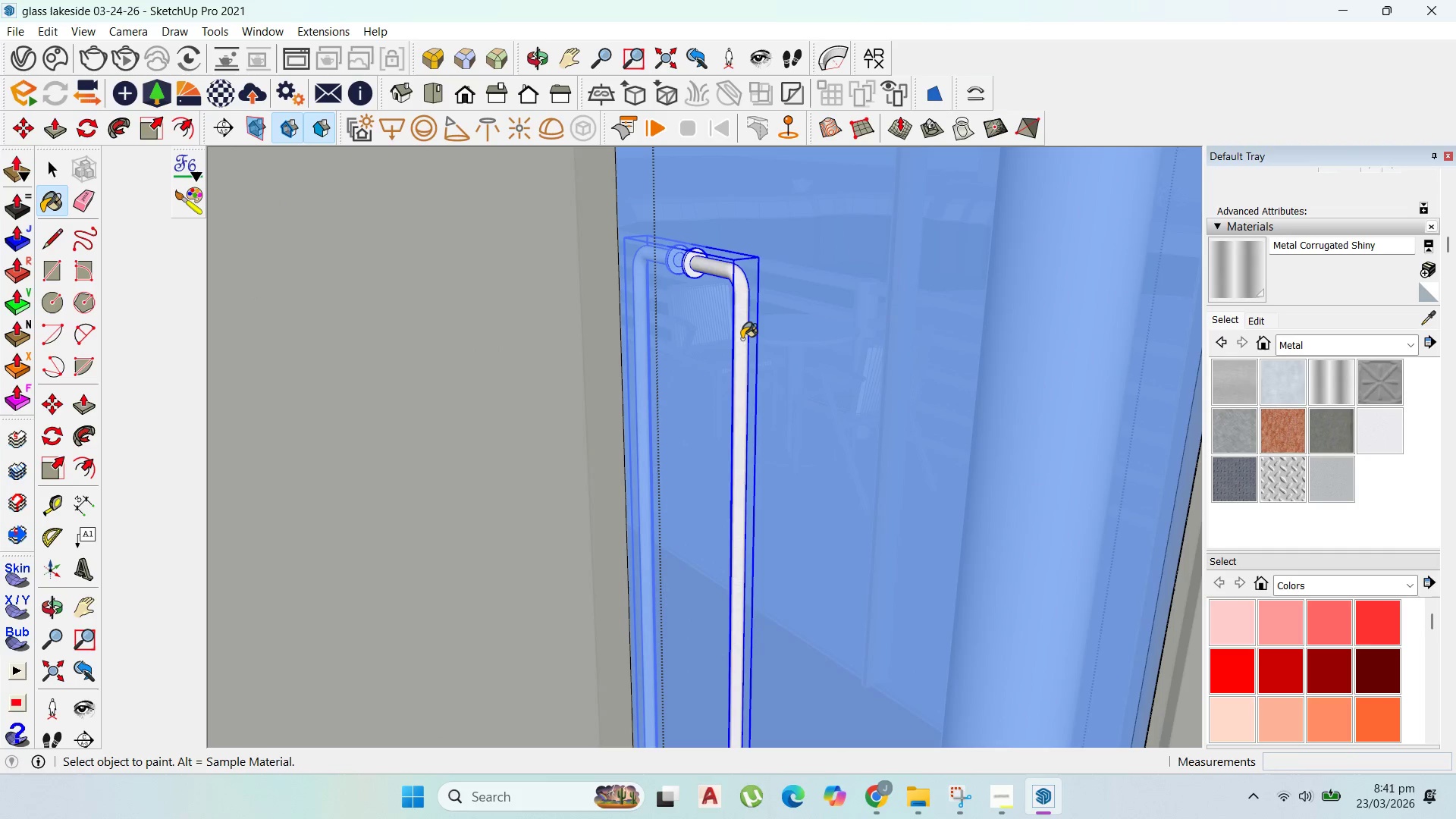 
left_click([41, 168])
 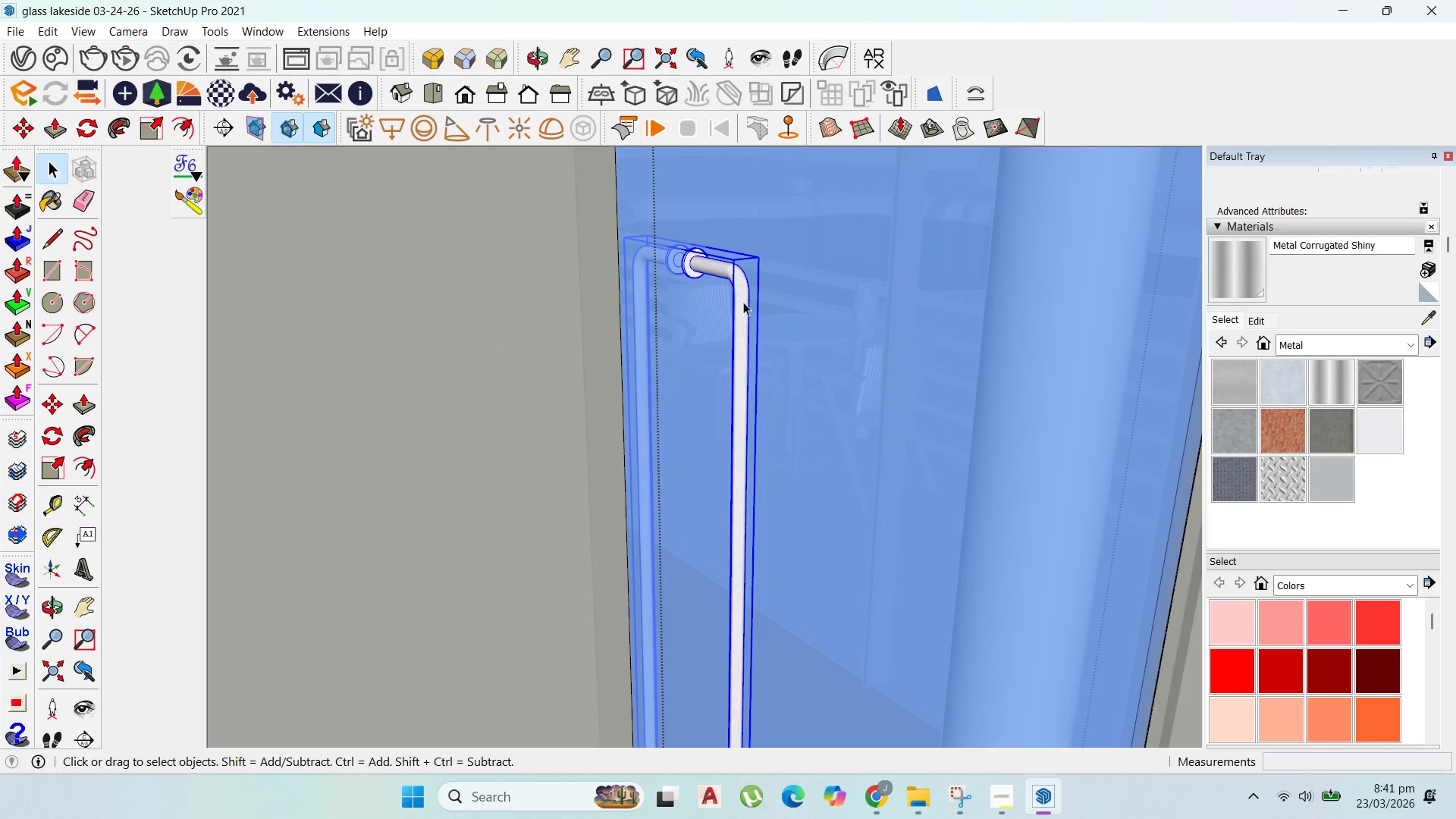 
double_click([743, 302])
 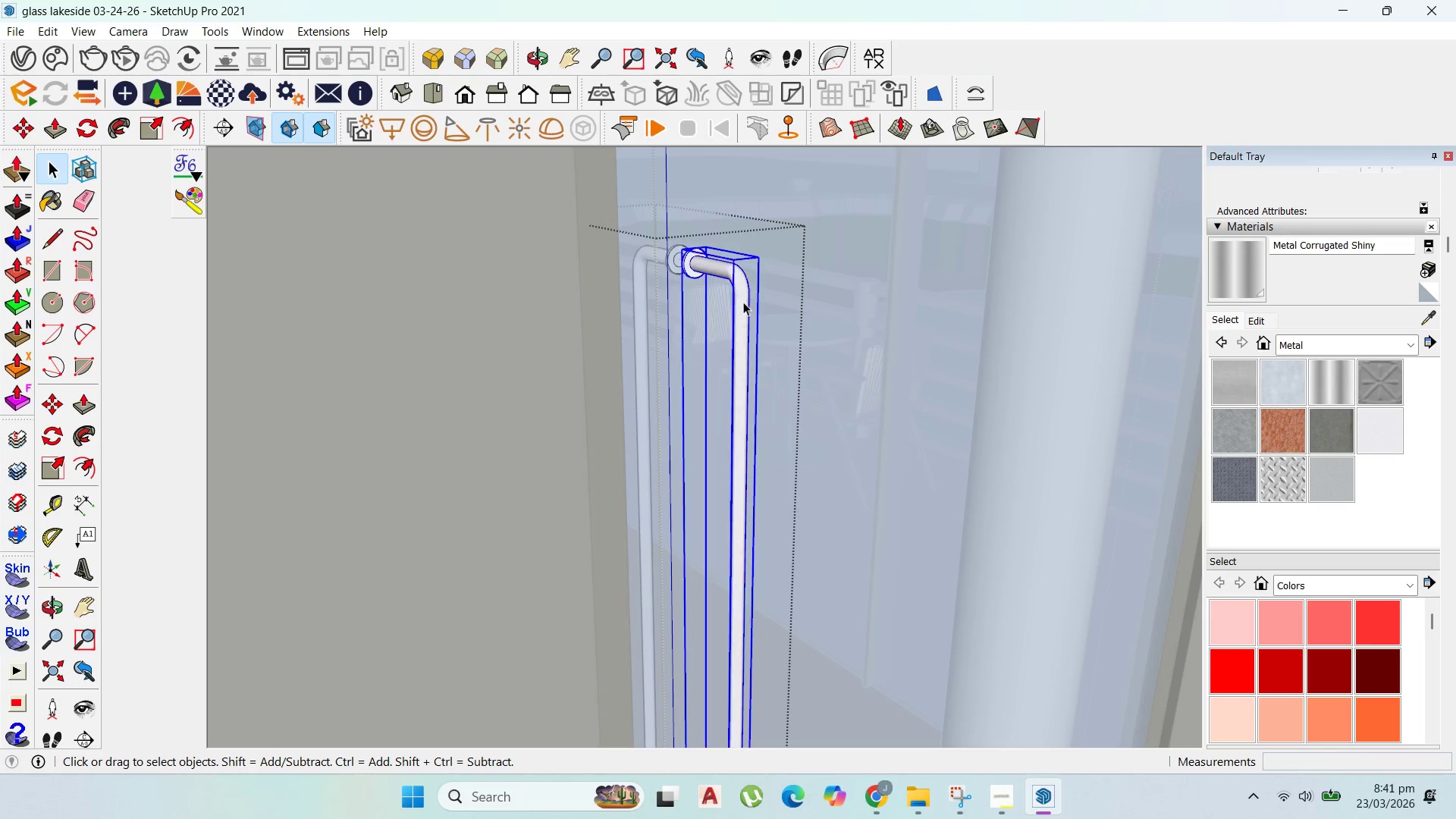 
triple_click([743, 302])
 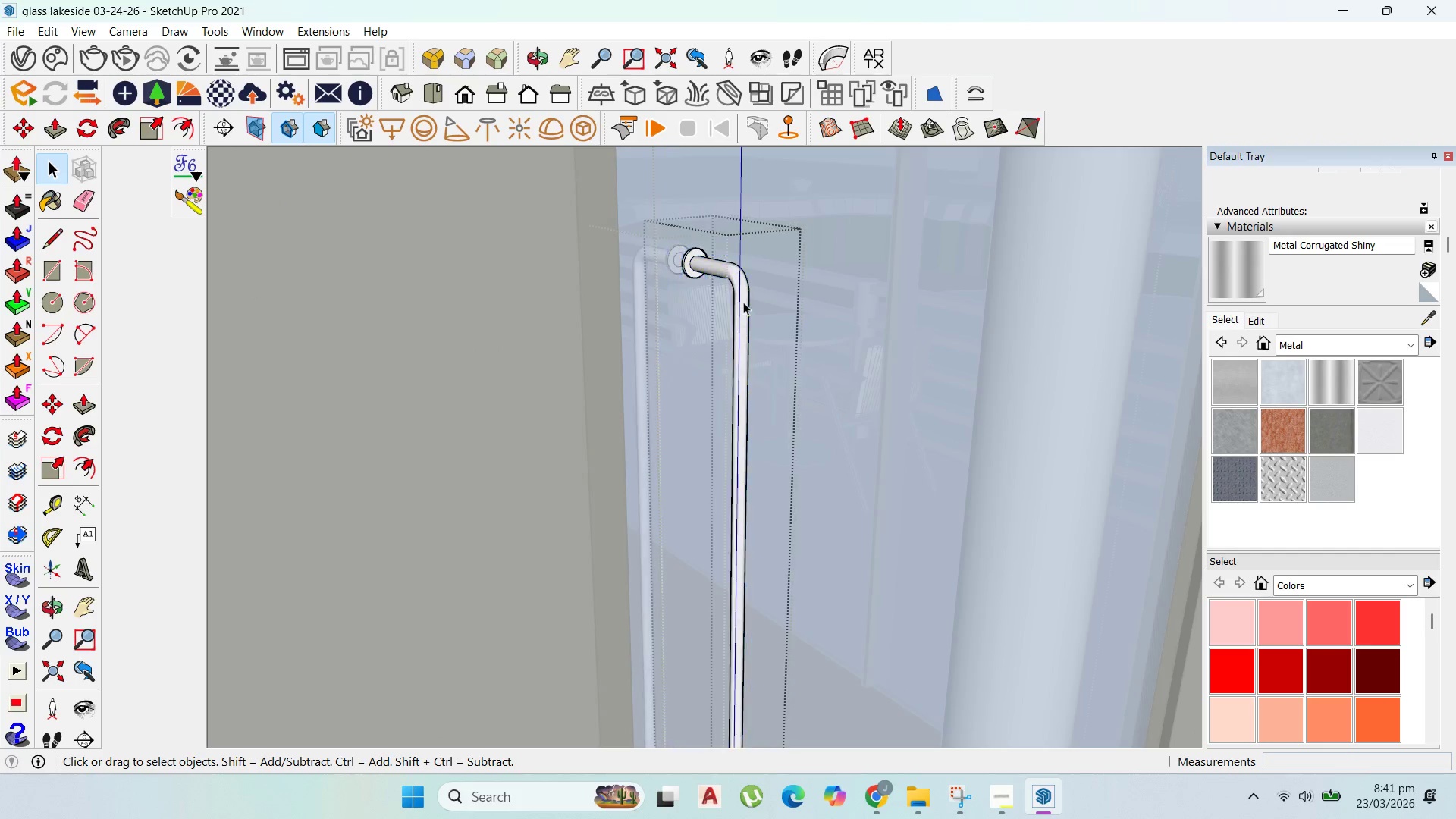 
triple_click([743, 302])
 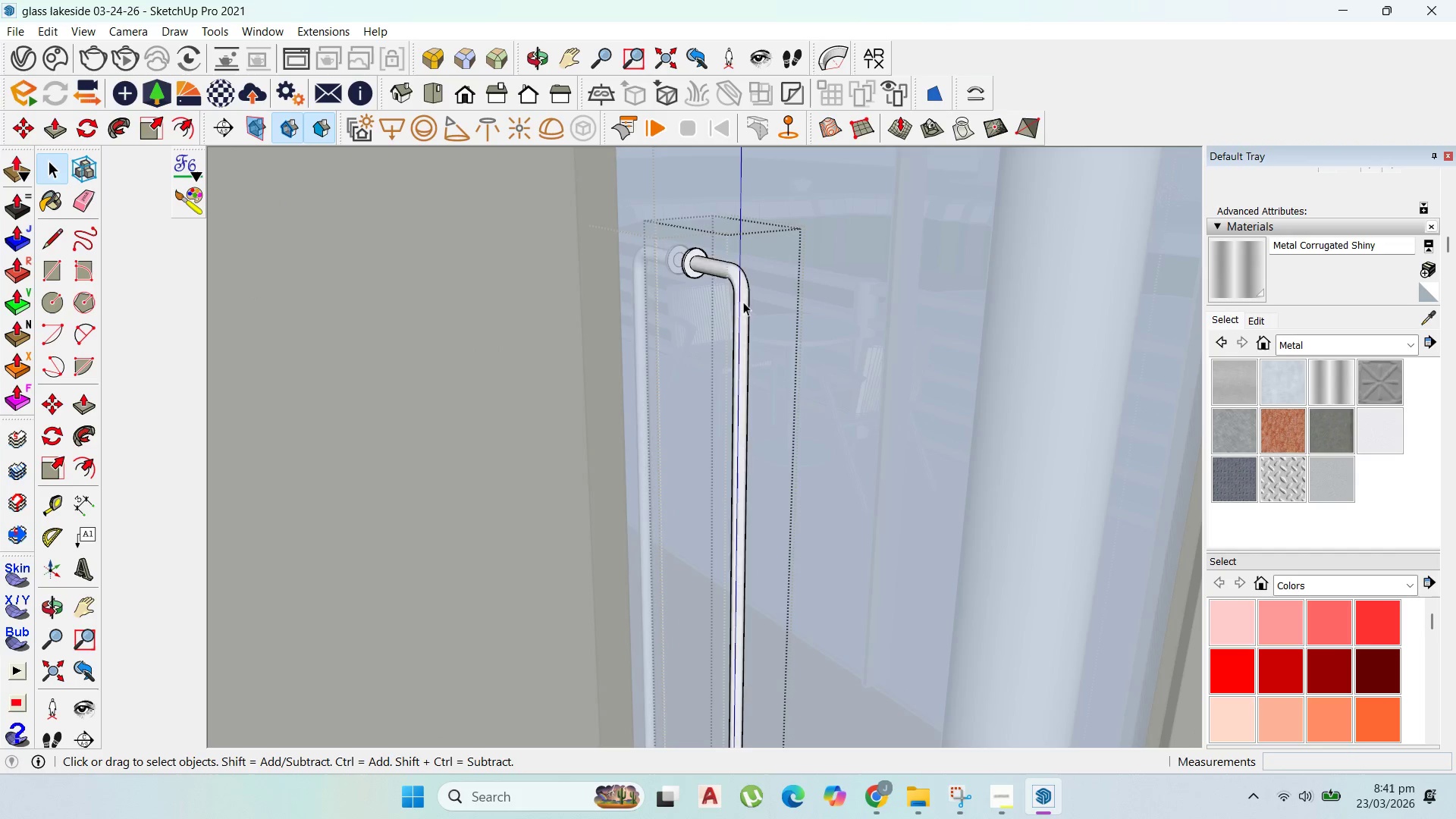 
triple_click([743, 302])
 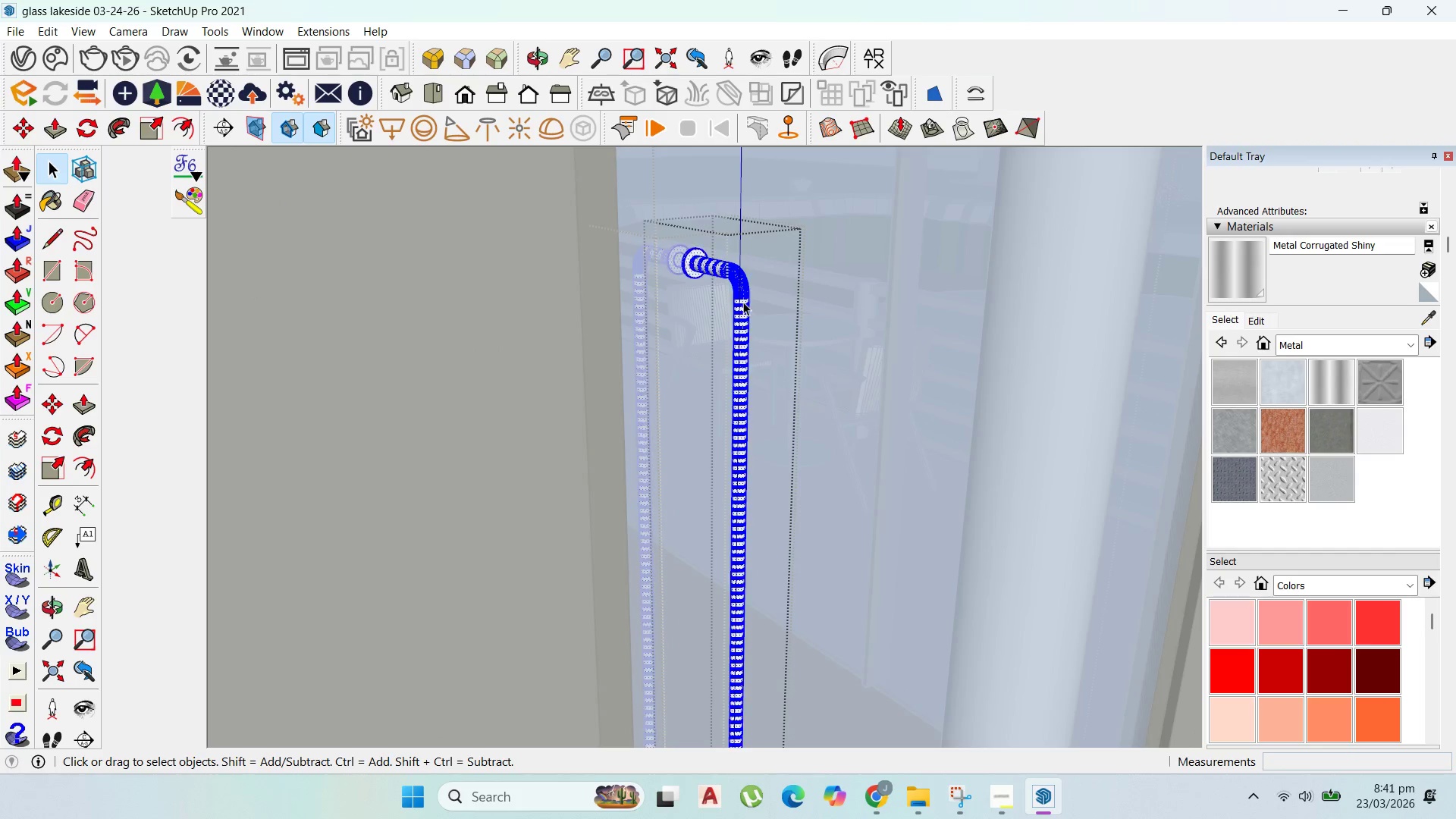 
triple_click([743, 302])